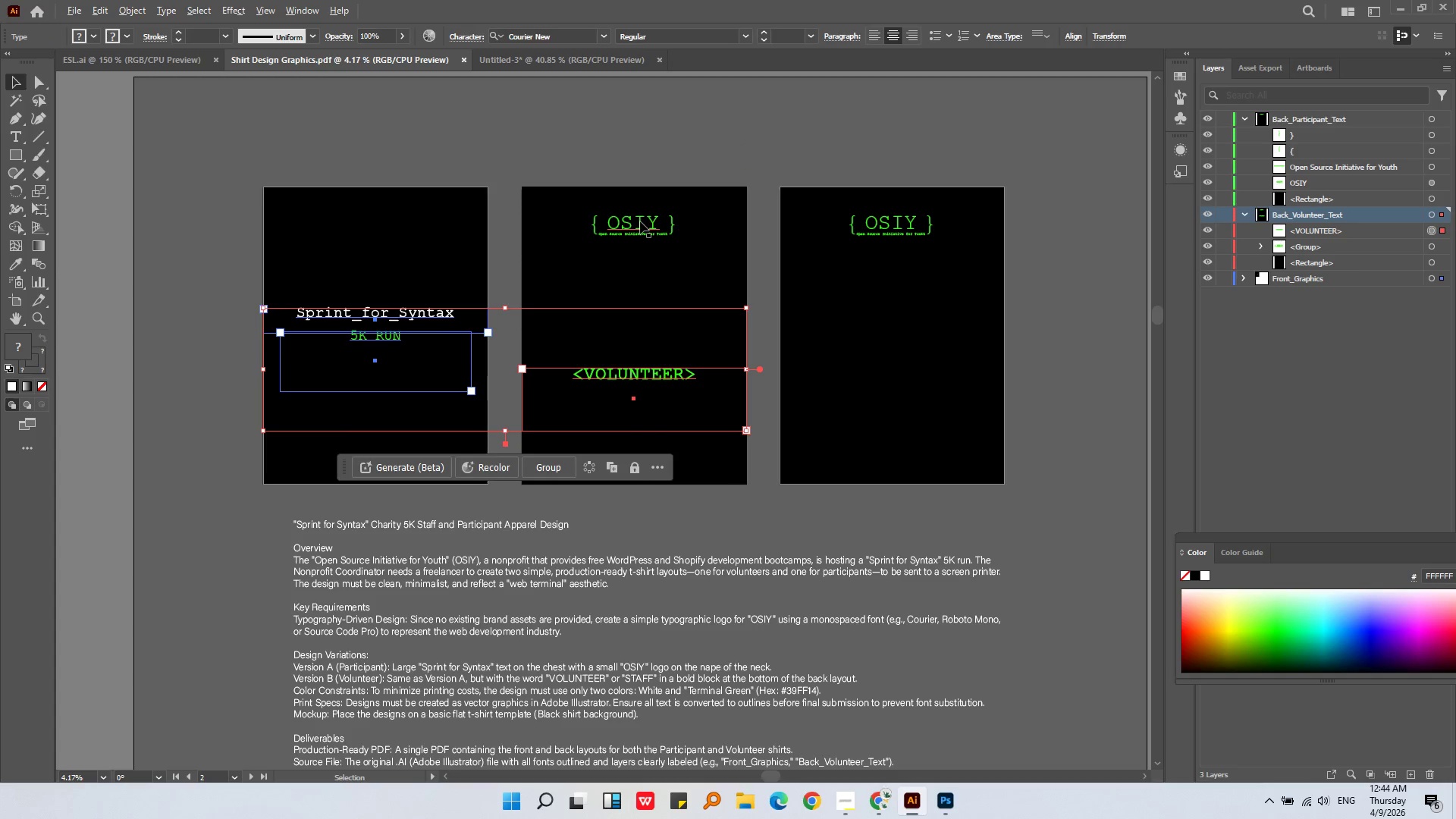 
hold_key(key=ShiftLeft, duration=0.89)
left_click([640, 221])
 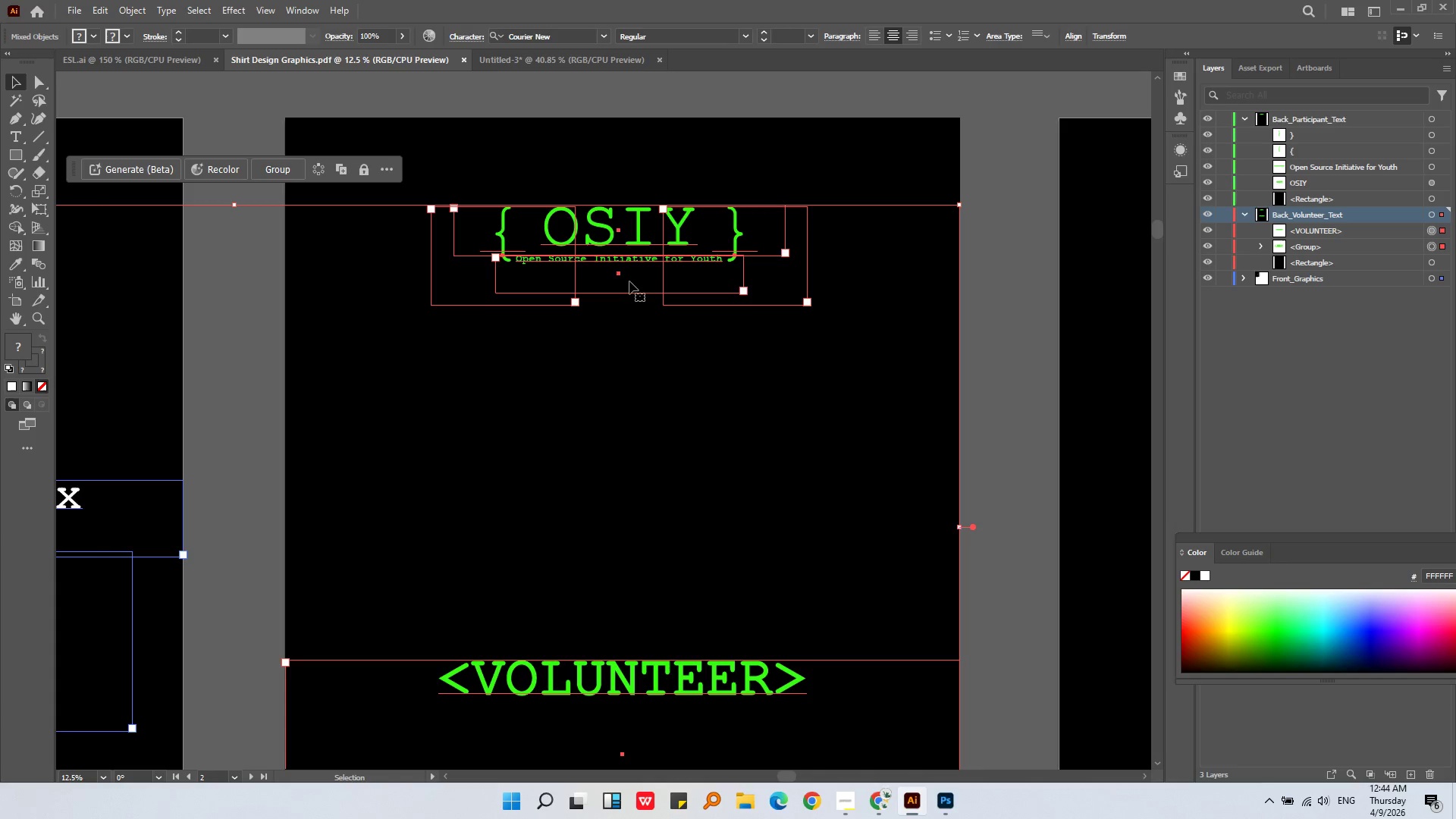 
scroll: coordinate [640, 221], scroll_direction: up, amount: 3.0
 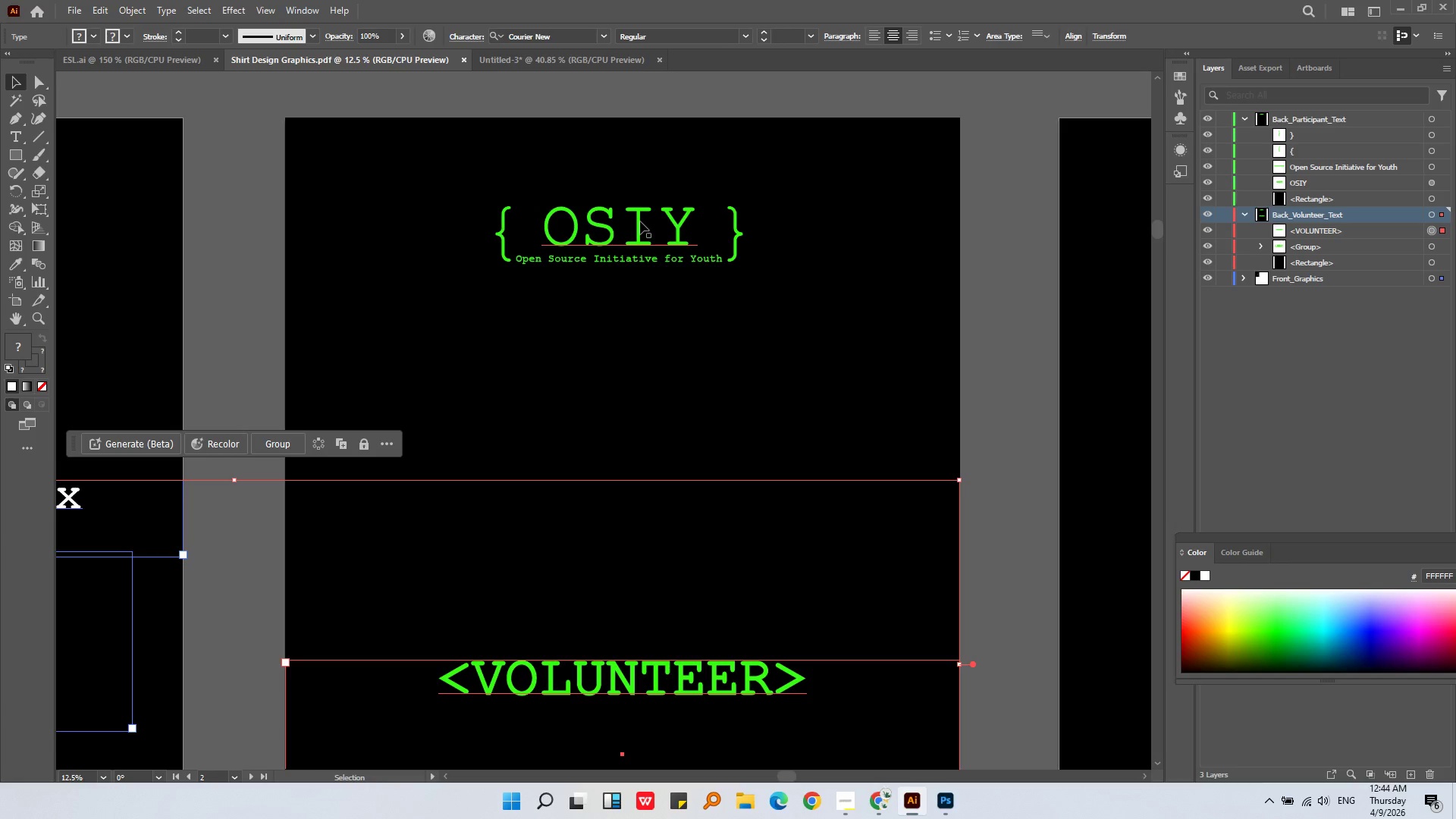 
key(Alt+AltLeft)
 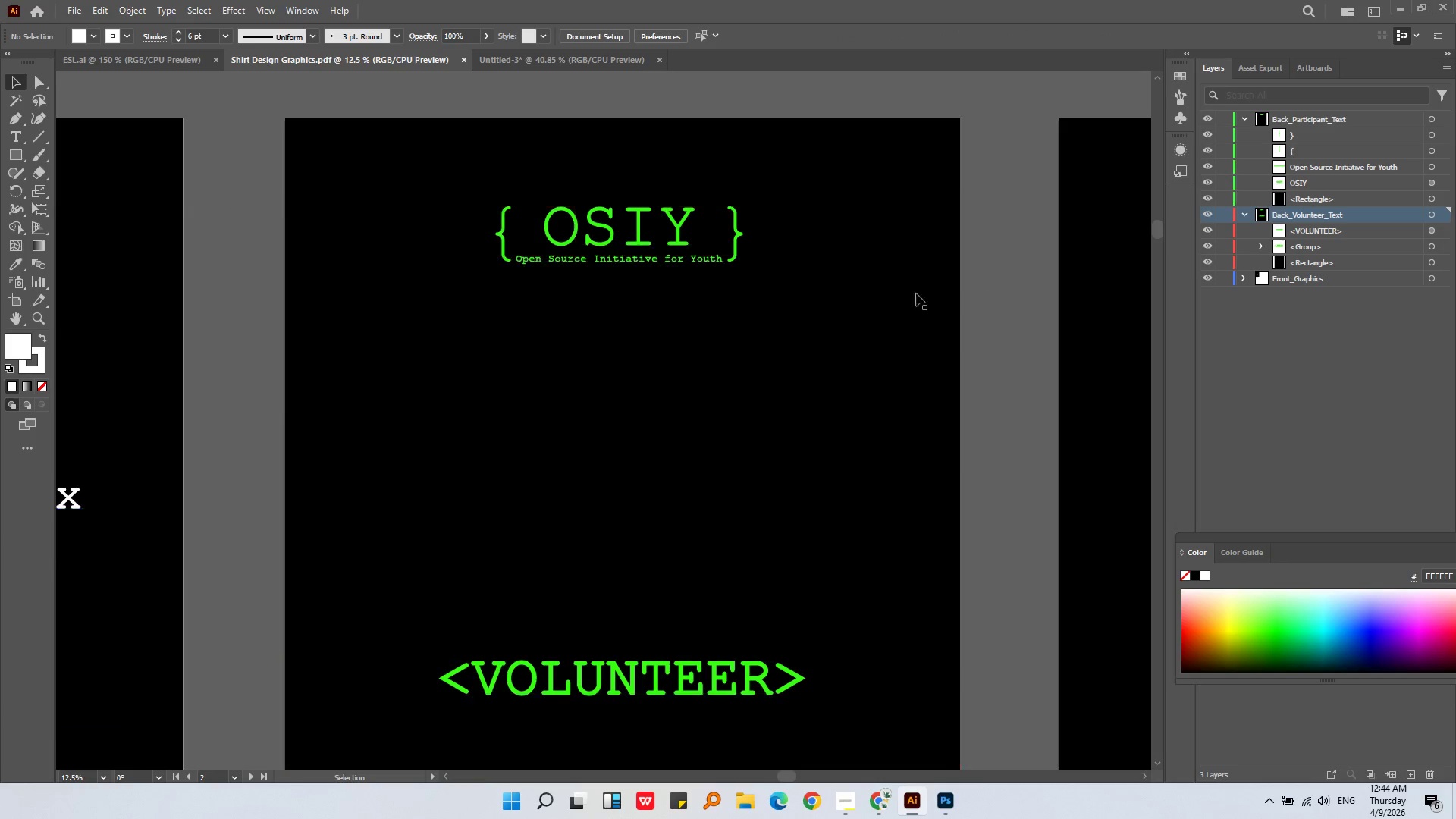 
double_click([709, 278])
 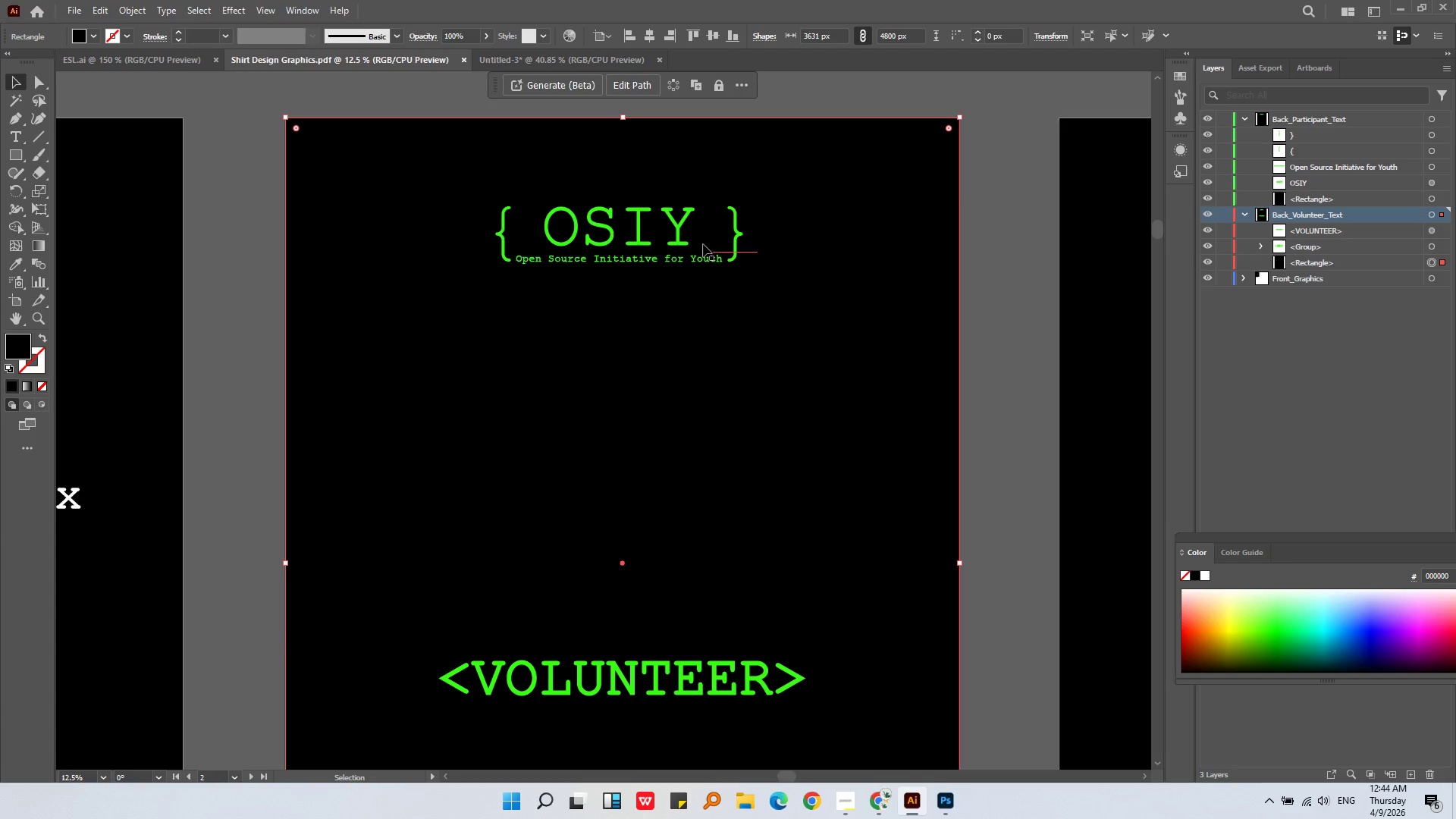 
triple_click([703, 244])
 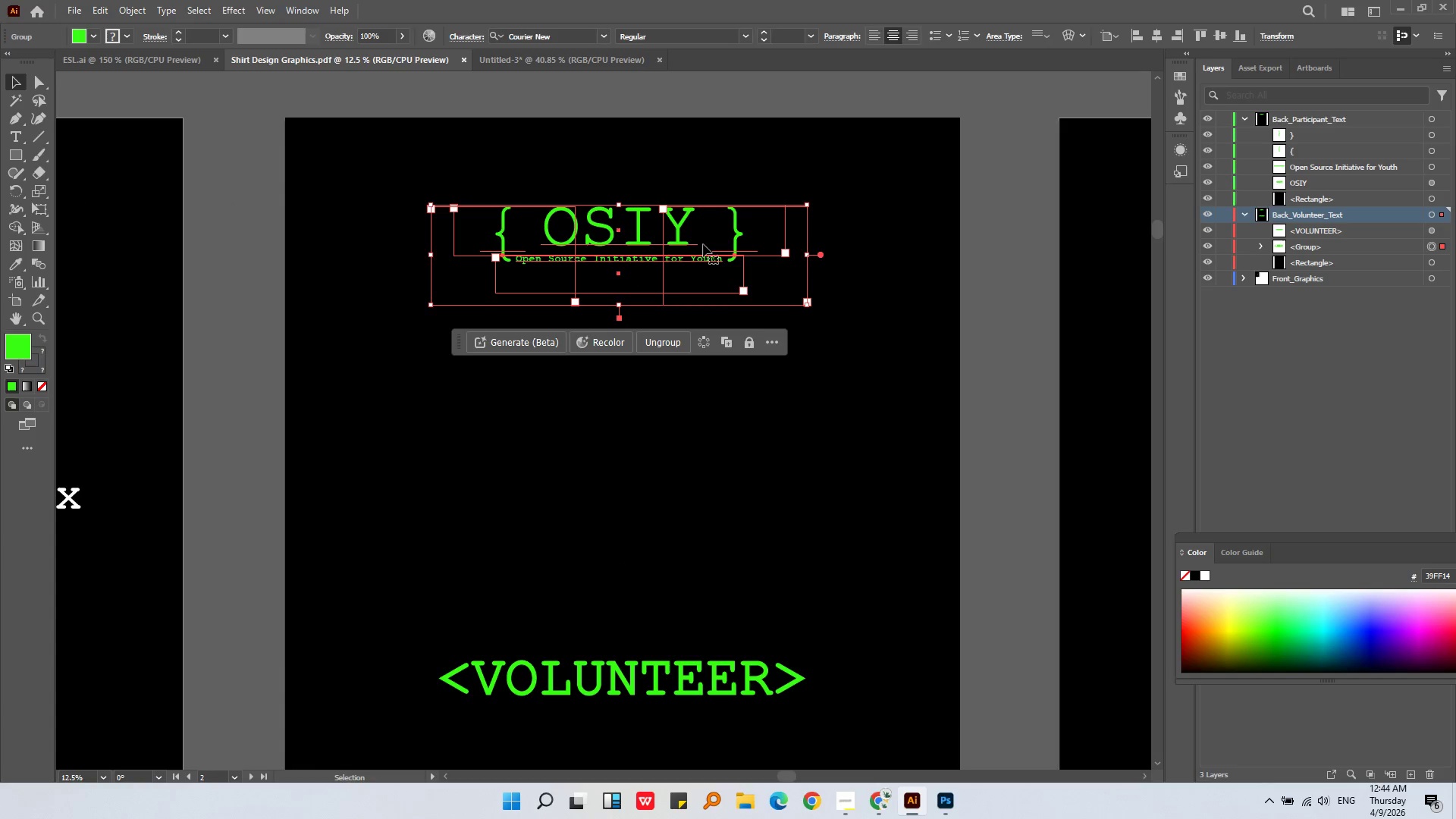 
key(Control+Shift+G)
 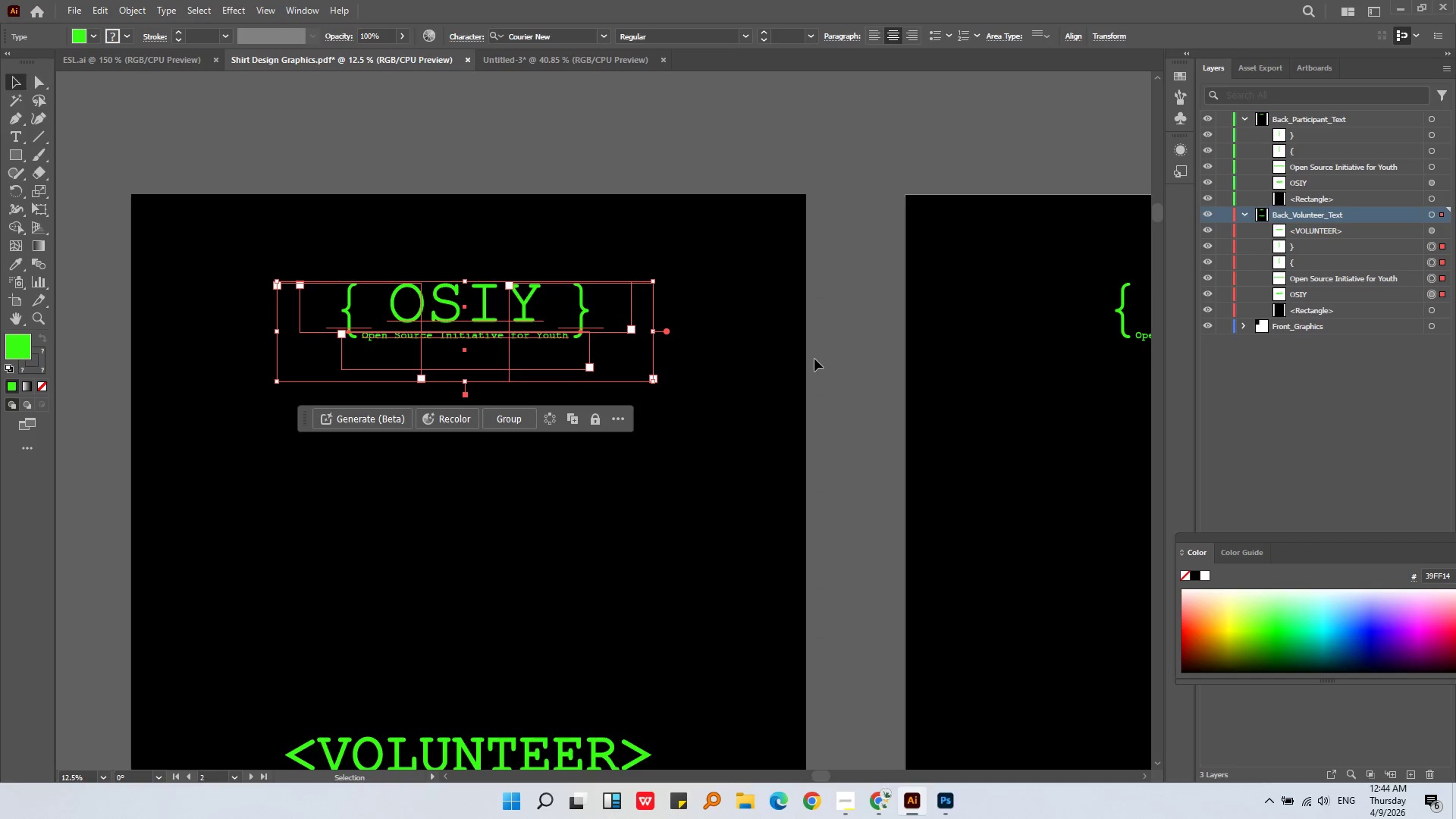 
left_click([825, 356])
 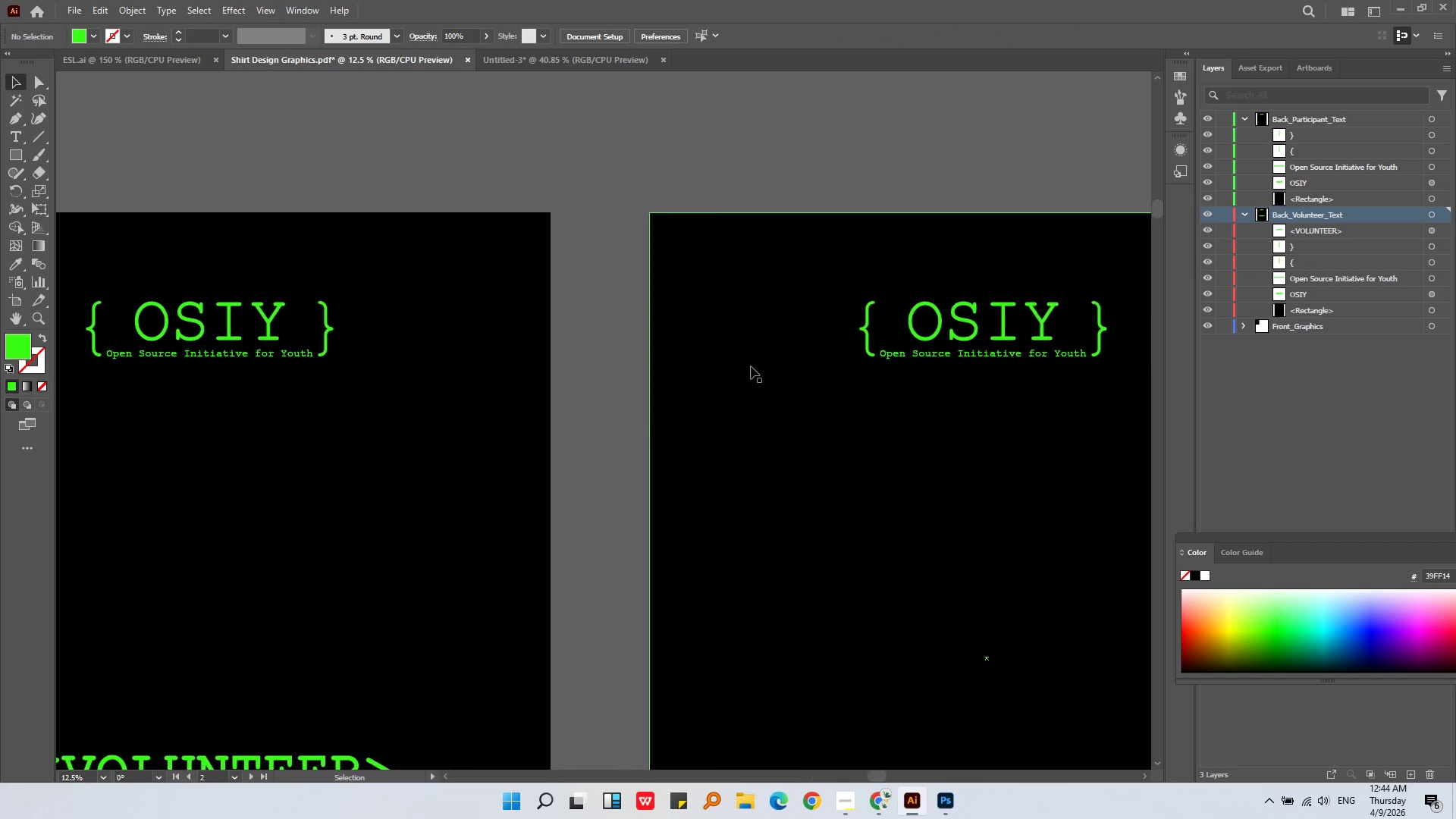 
left_click([1010, 339])
 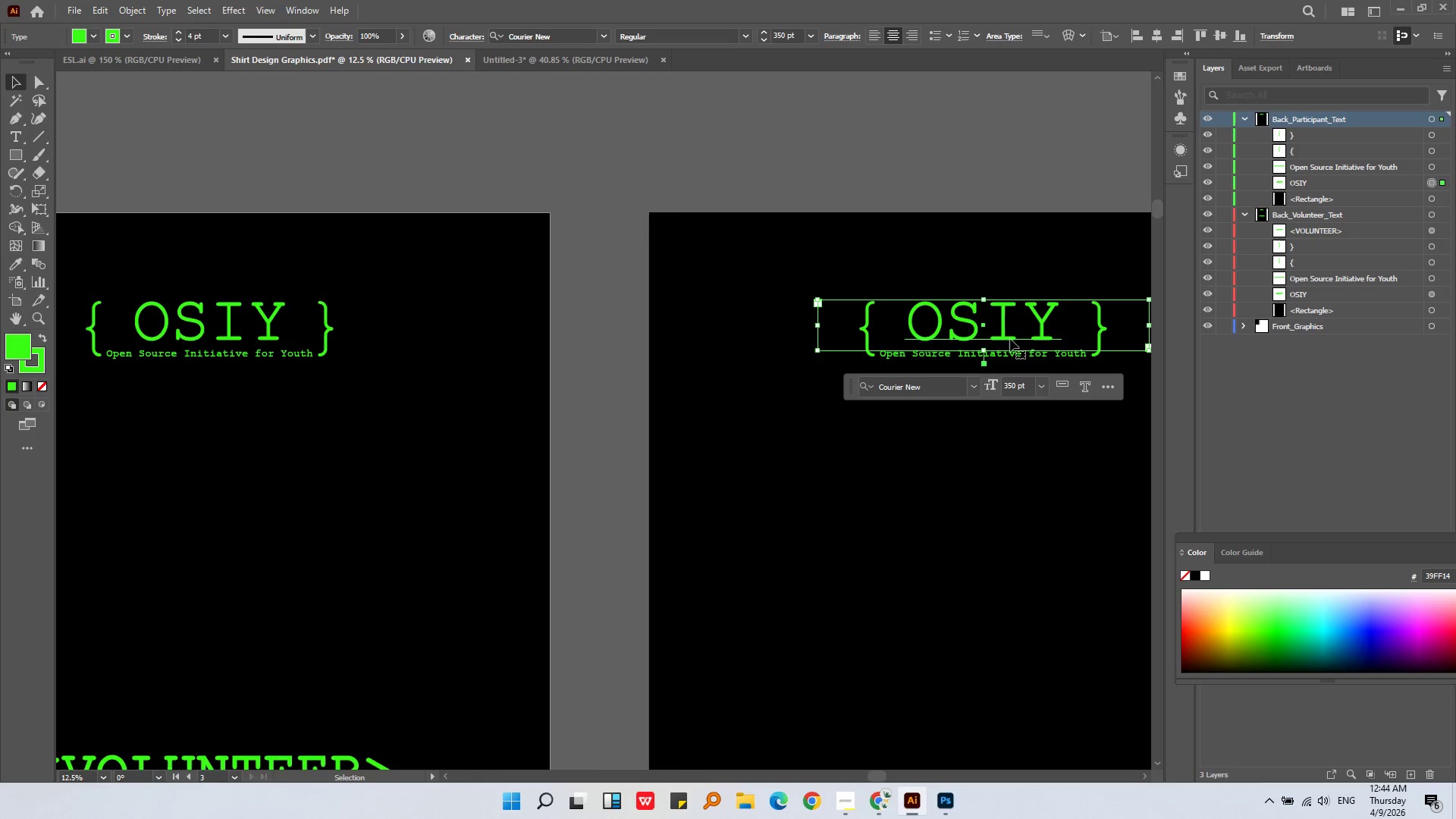 
hold_key(key=ControlLeft, duration=0.34)
 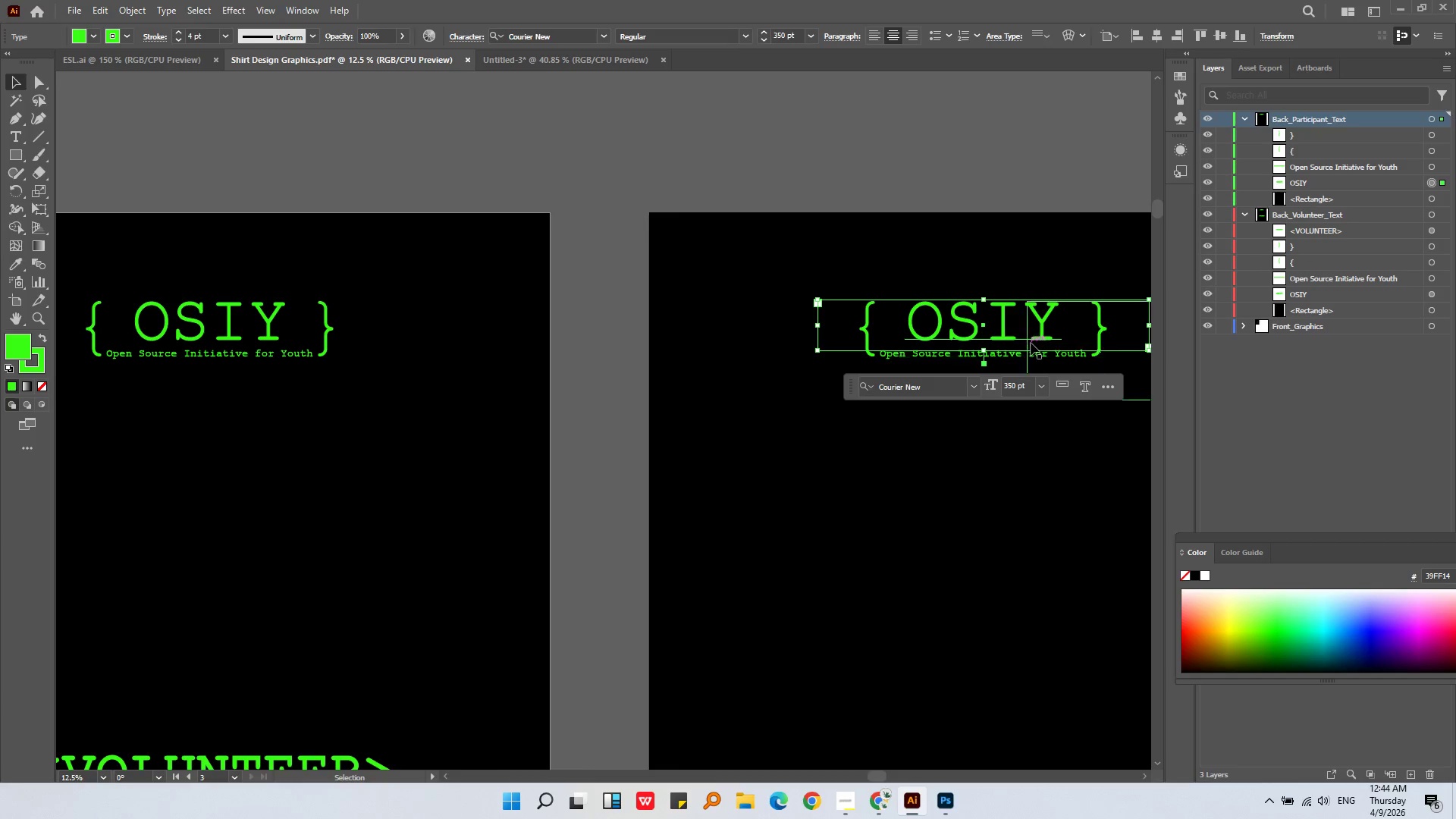 
key(Control+Shift+ShiftLeft)
 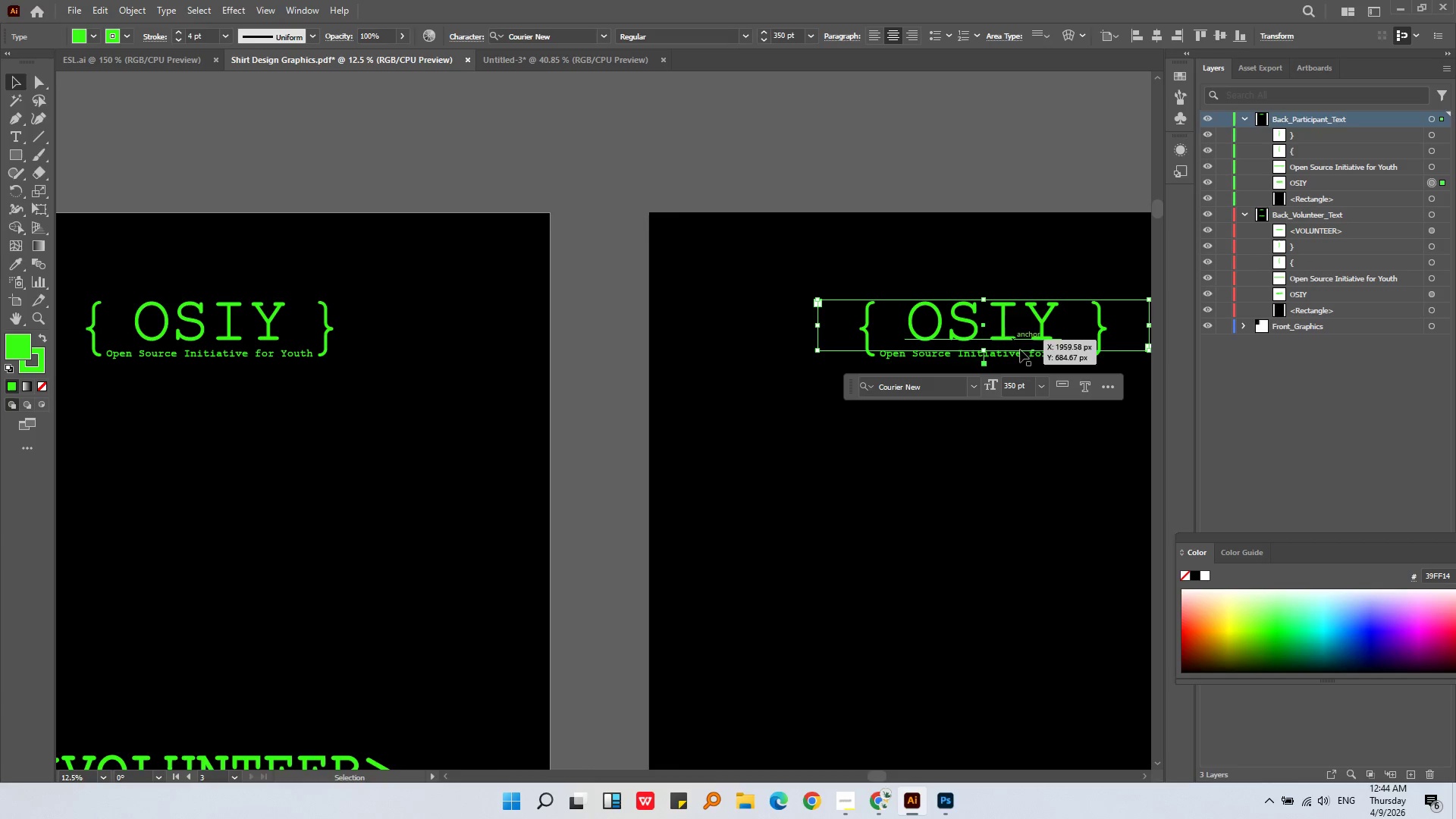 
key(Alt+AltLeft)
 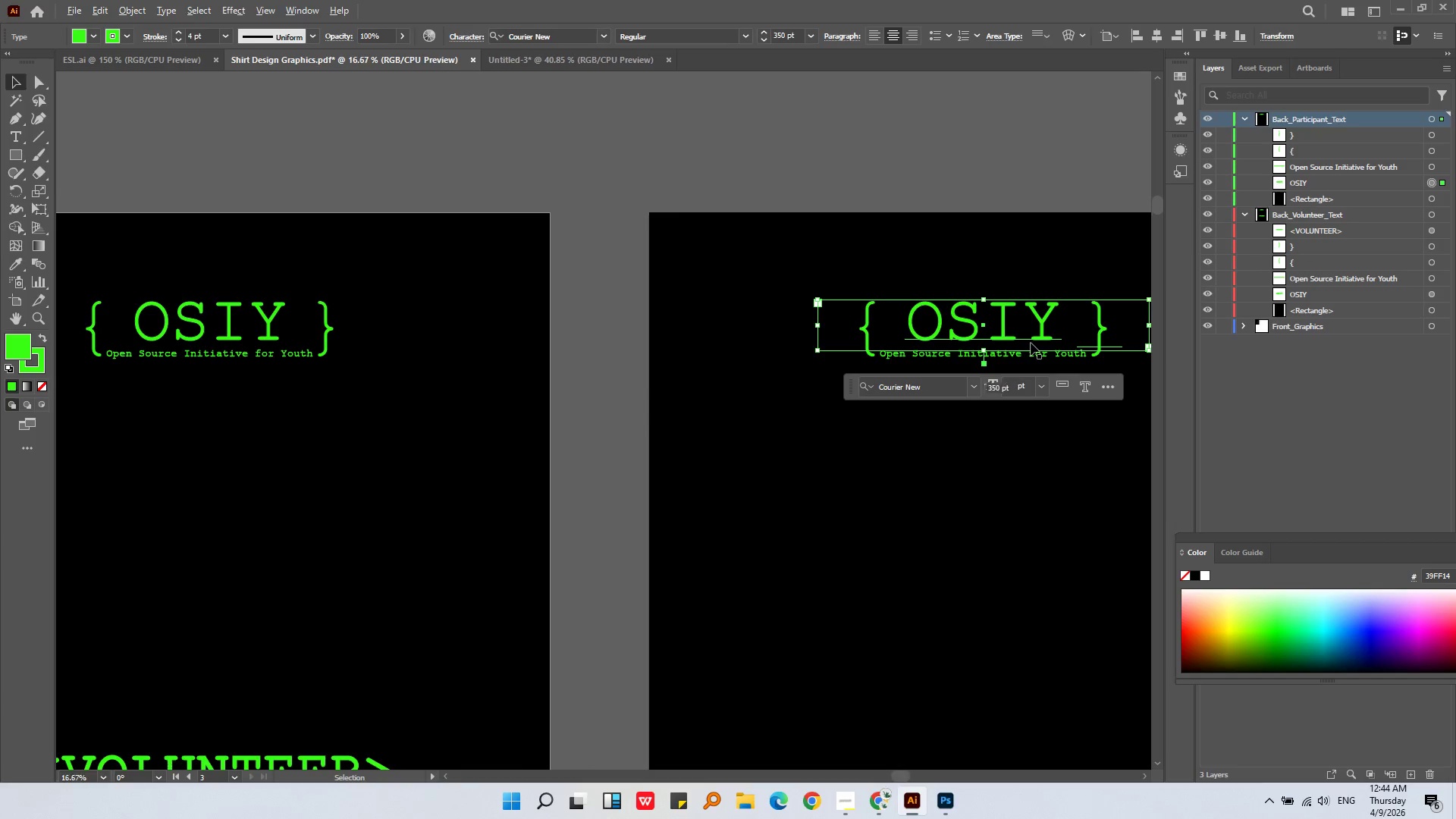 
hold_key(key=ShiftLeft, duration=0.45)
 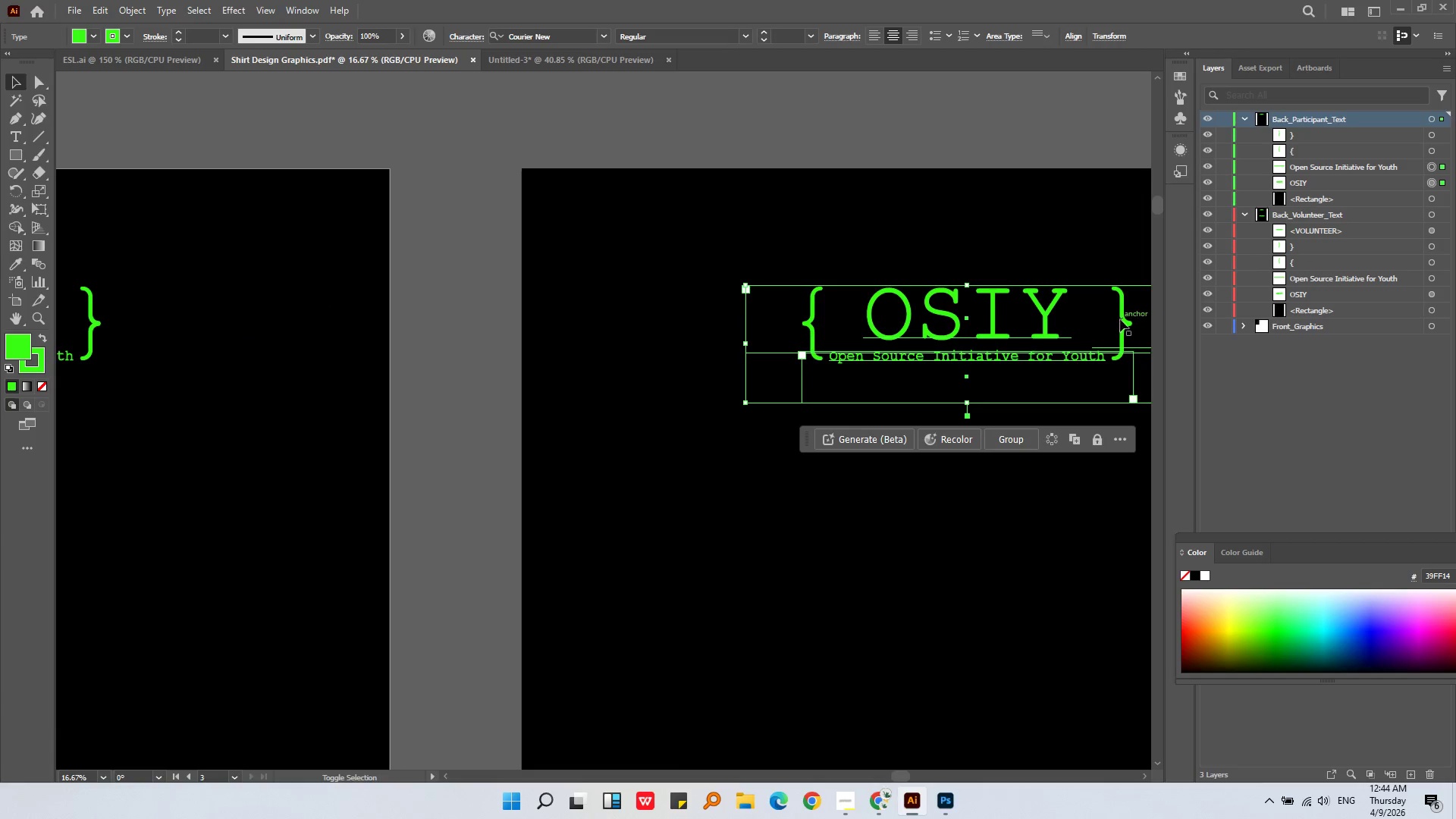 
scroll: coordinate [1031, 343], scroll_direction: up, amount: 1.0
 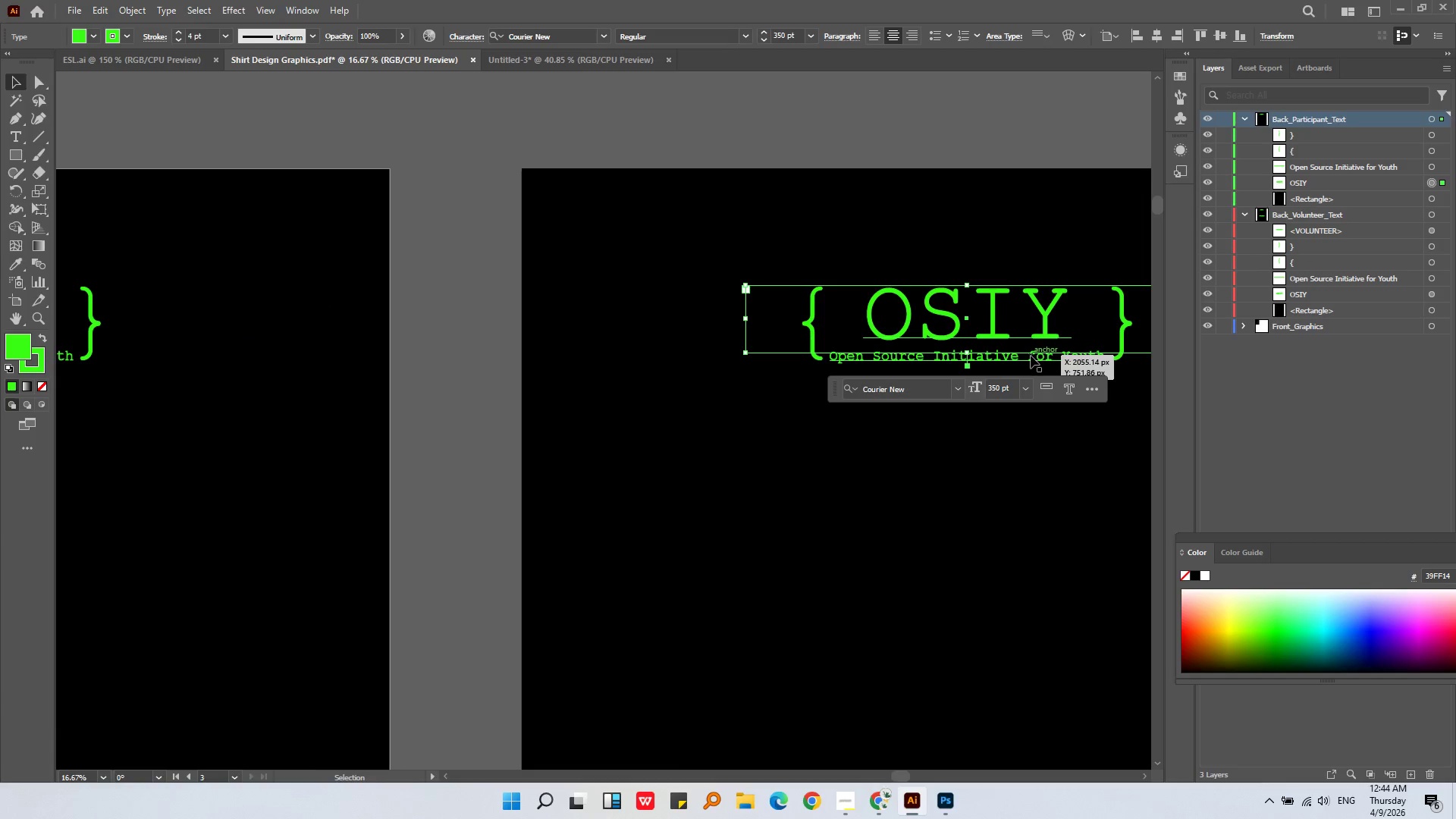 
left_click([1030, 357])
 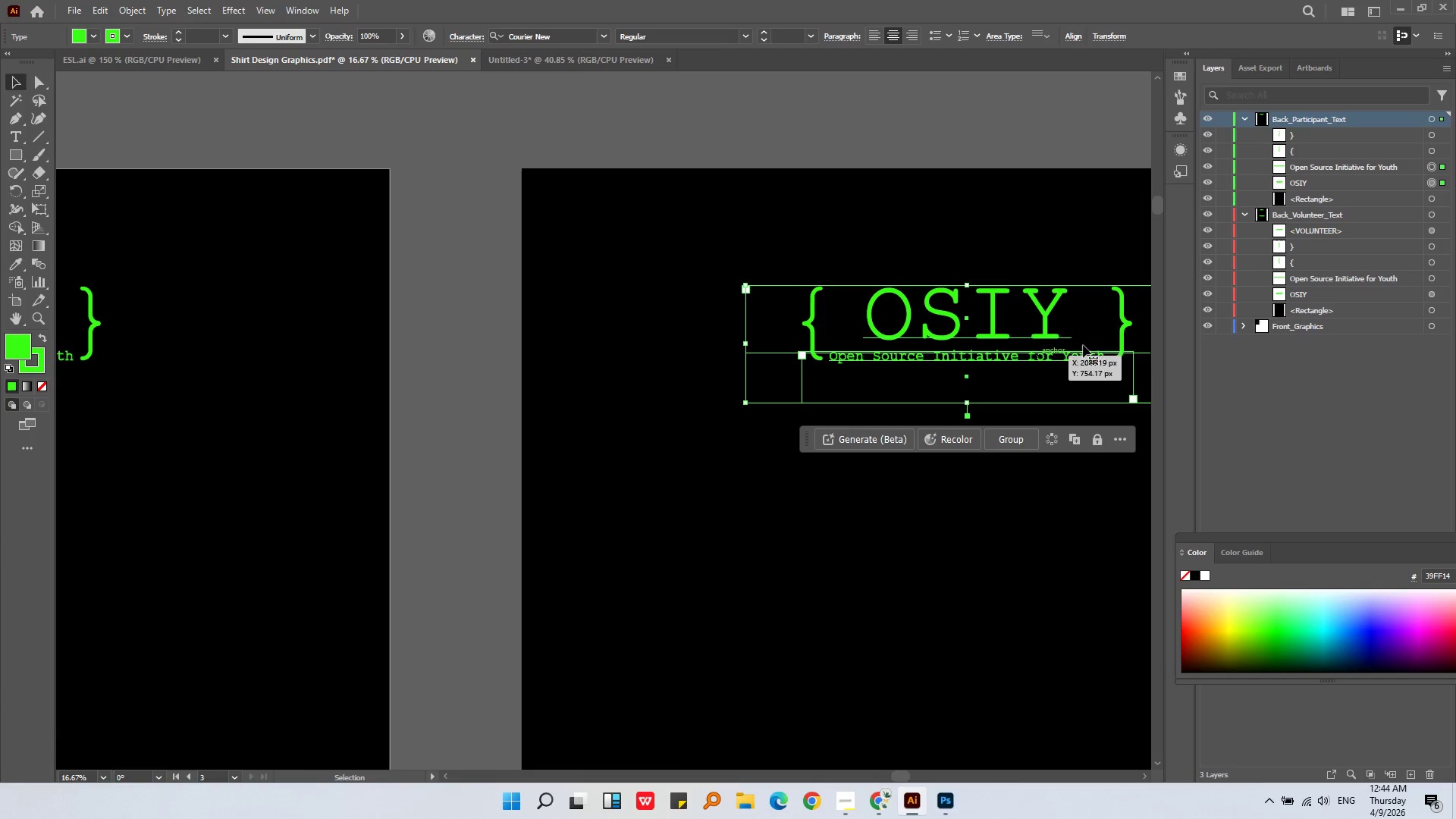 
hold_key(key=ShiftLeft, duration=0.59)
left_click([1120, 319])
 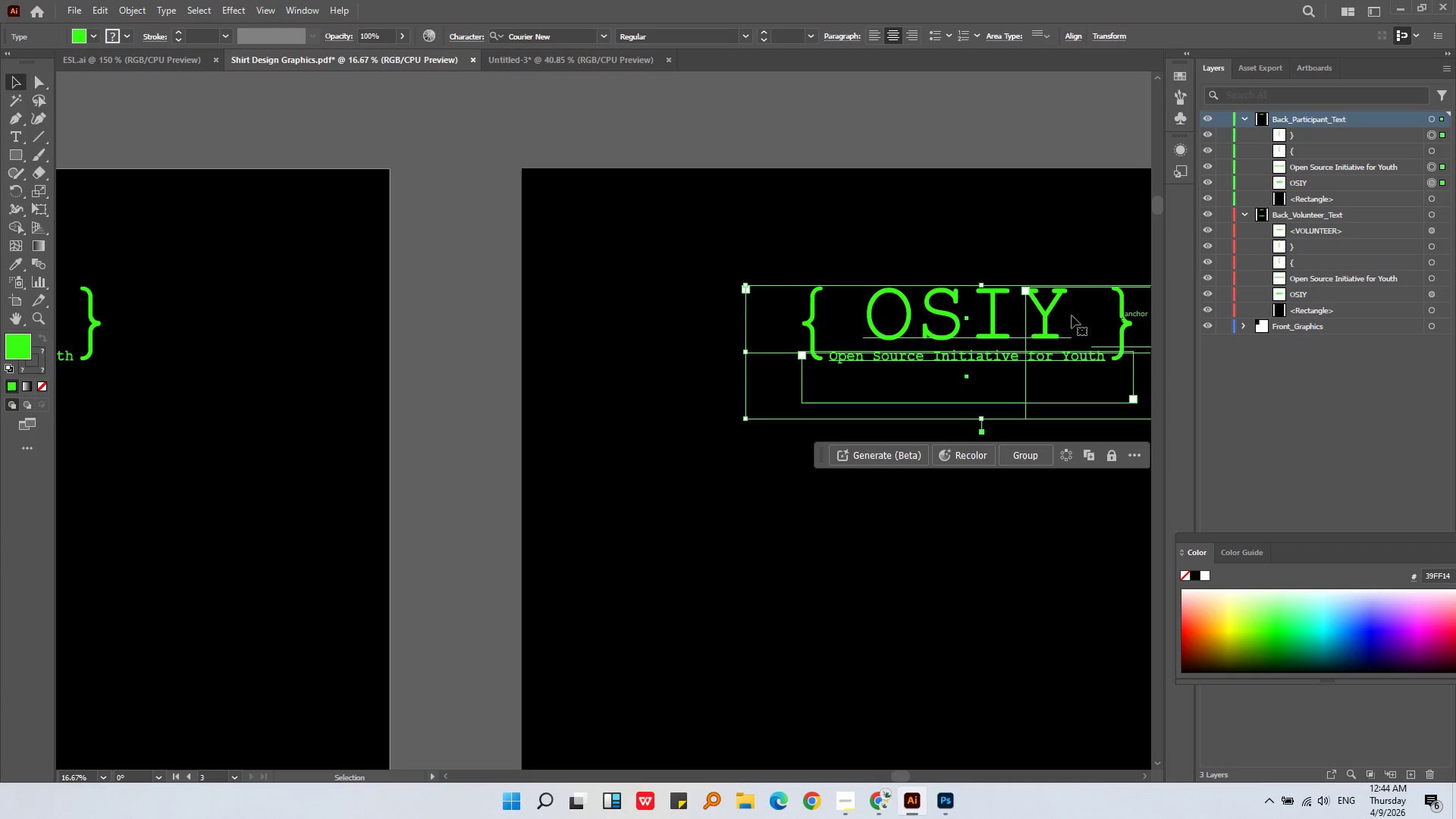 
hold_key(key=ShiftLeft, duration=0.94)
left_click([803, 322])
 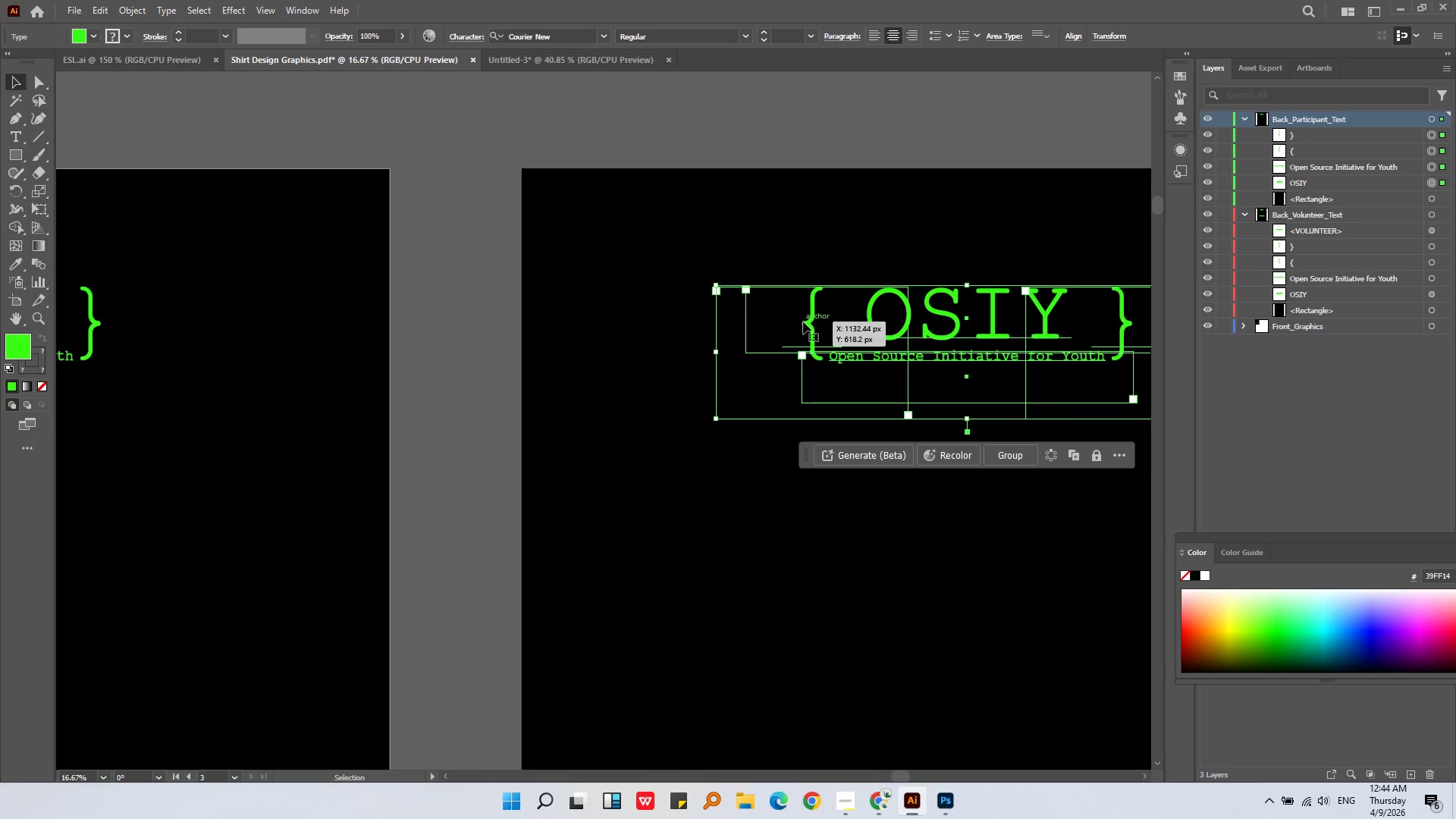 
key(Alt+AltLeft)
 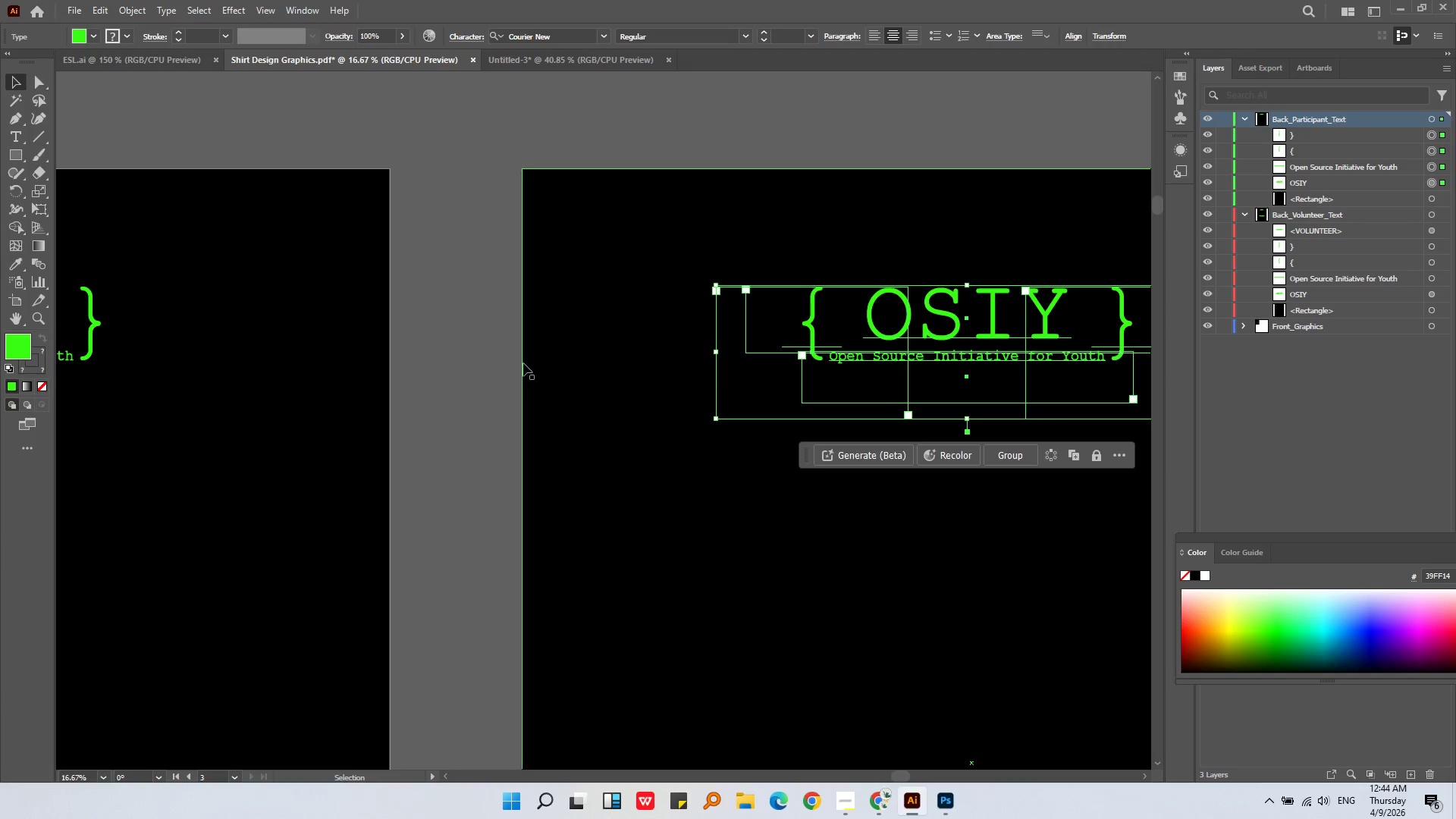 
scroll: coordinate [510, 364], scroll_direction: down, amount: 2.0
 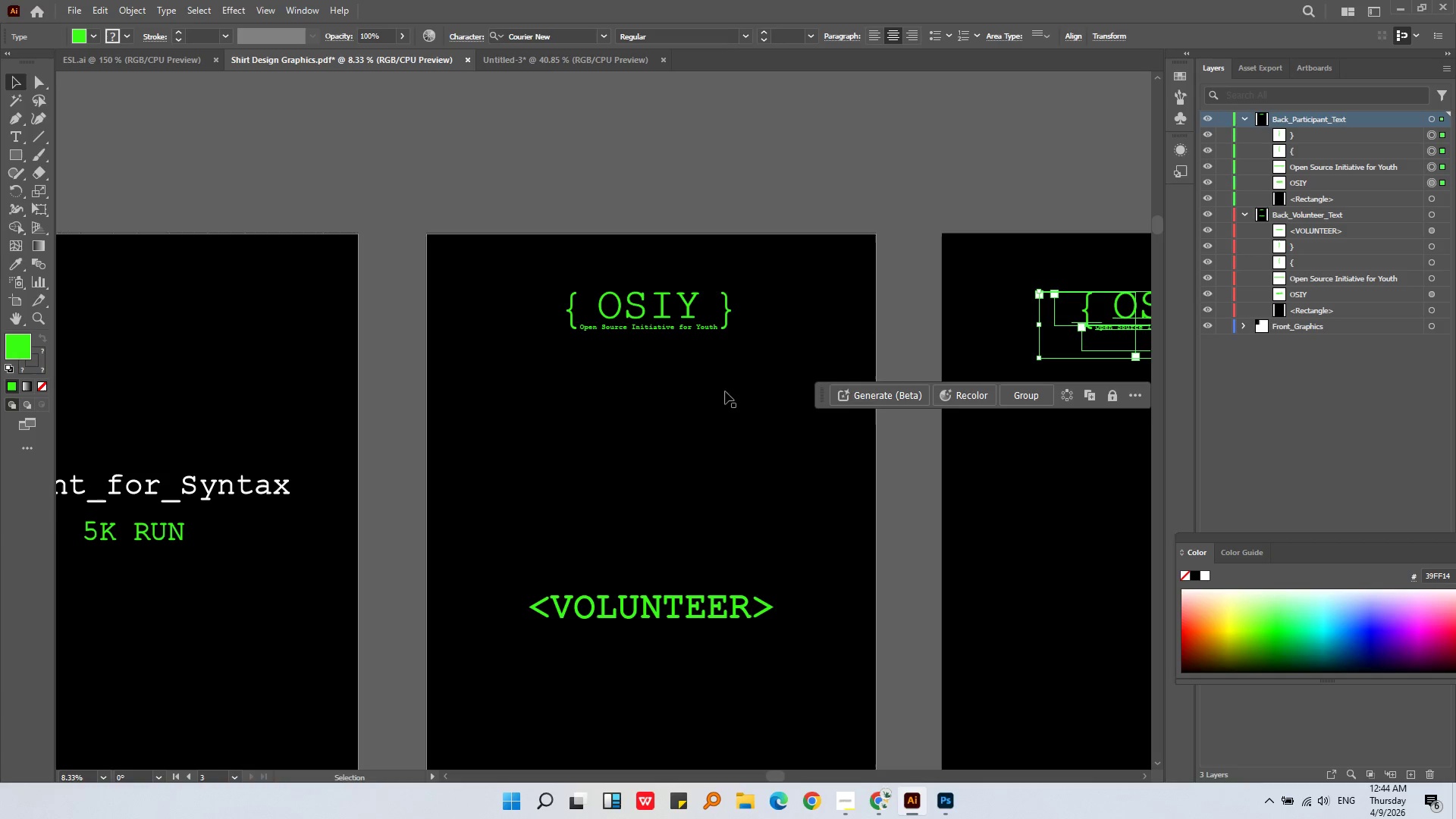 
hold_key(key=AltLeft, duration=0.42)
 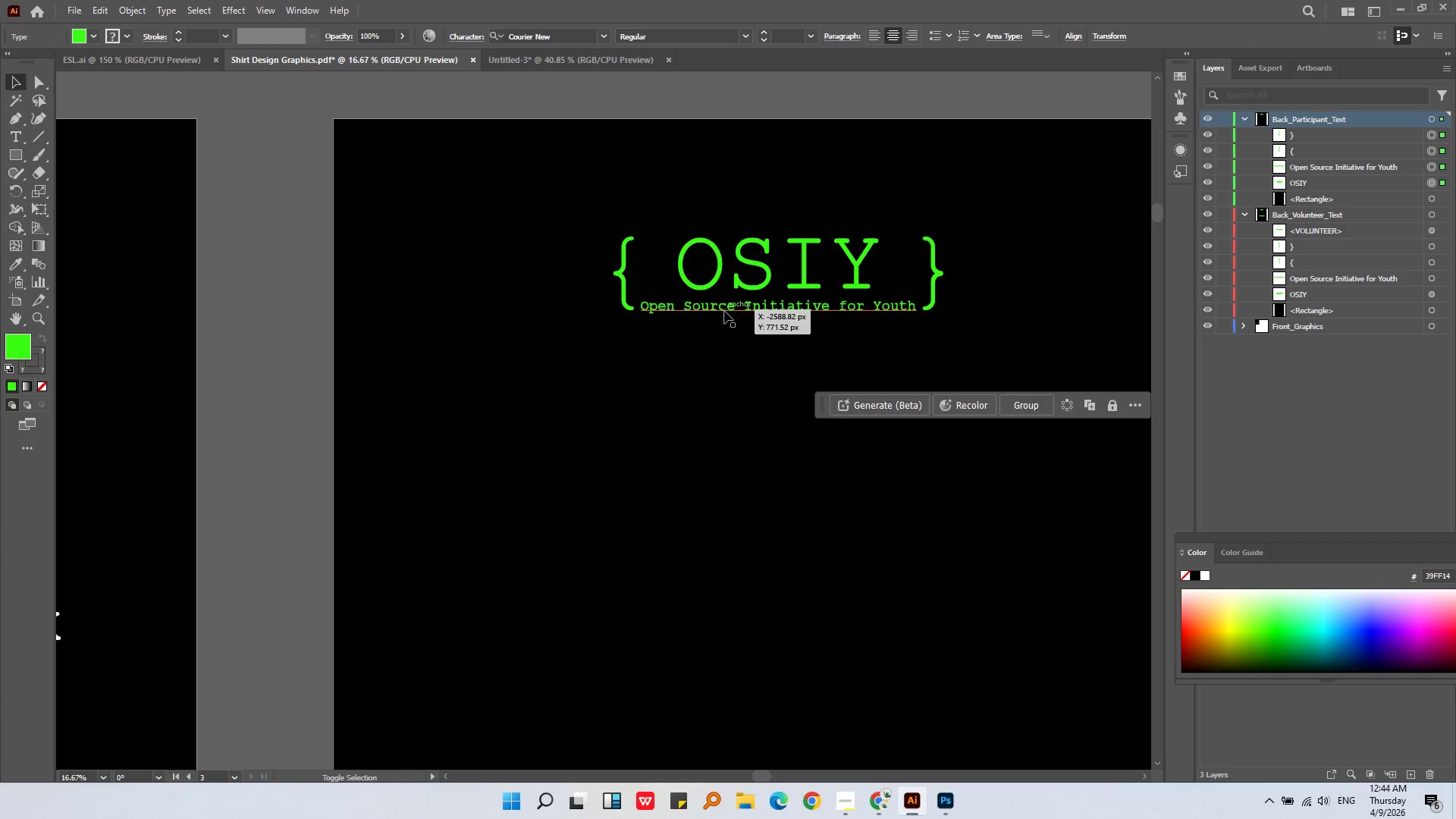 
hold_key(key=ShiftLeft, duration=0.69)
 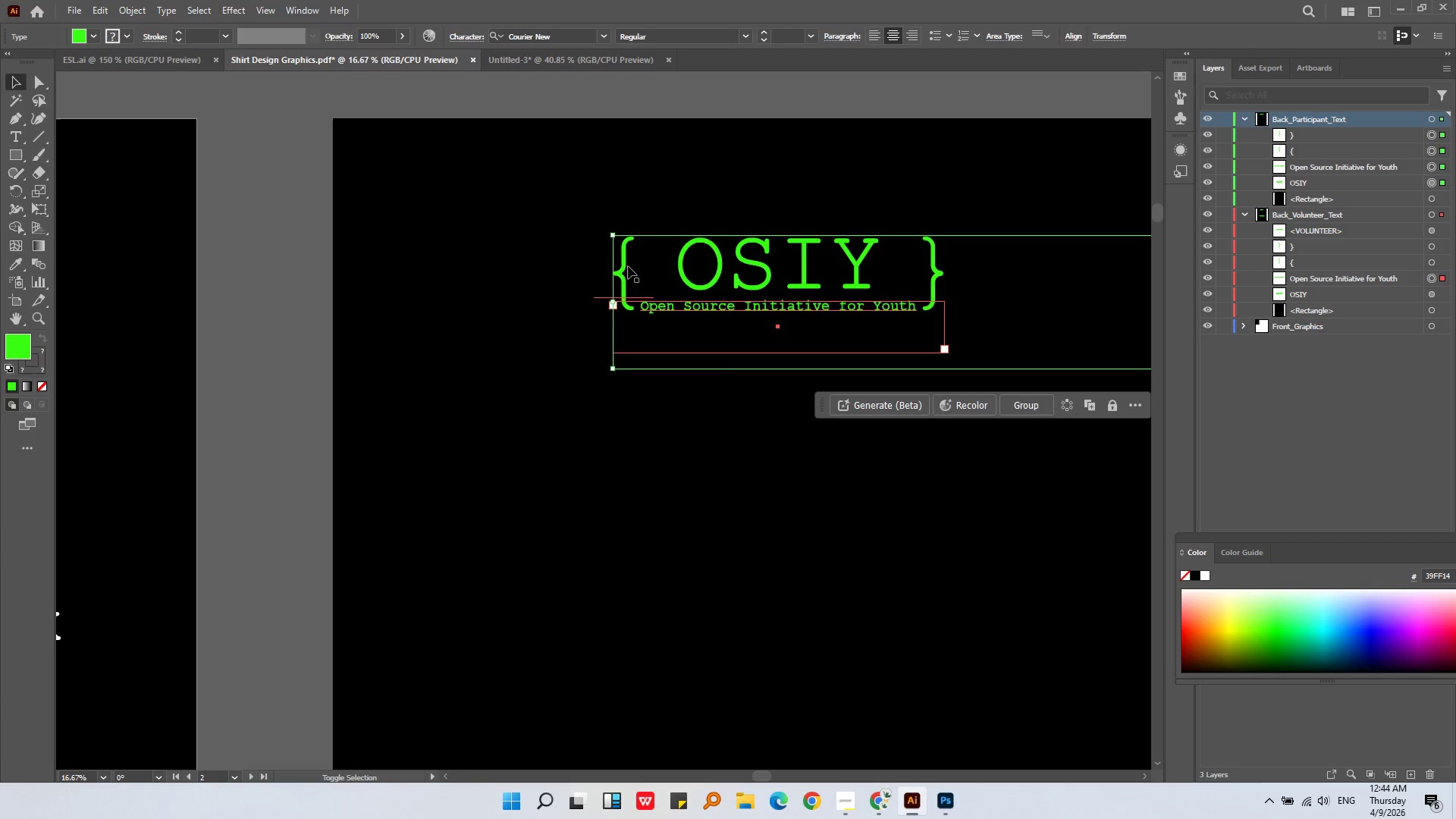 
scroll: coordinate [523, 349], scroll_direction: up, amount: 2.0
 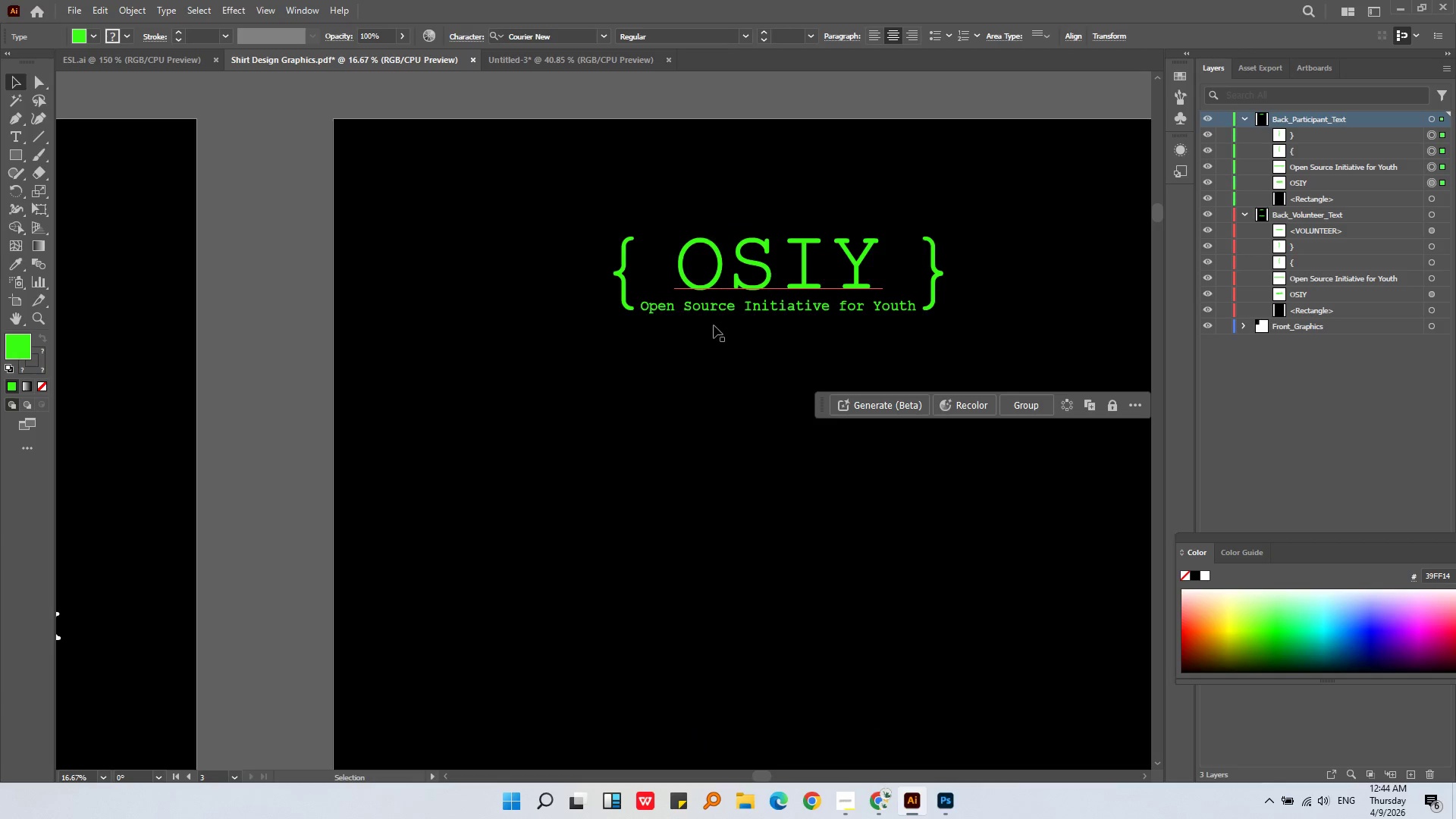 
left_click([724, 311])
 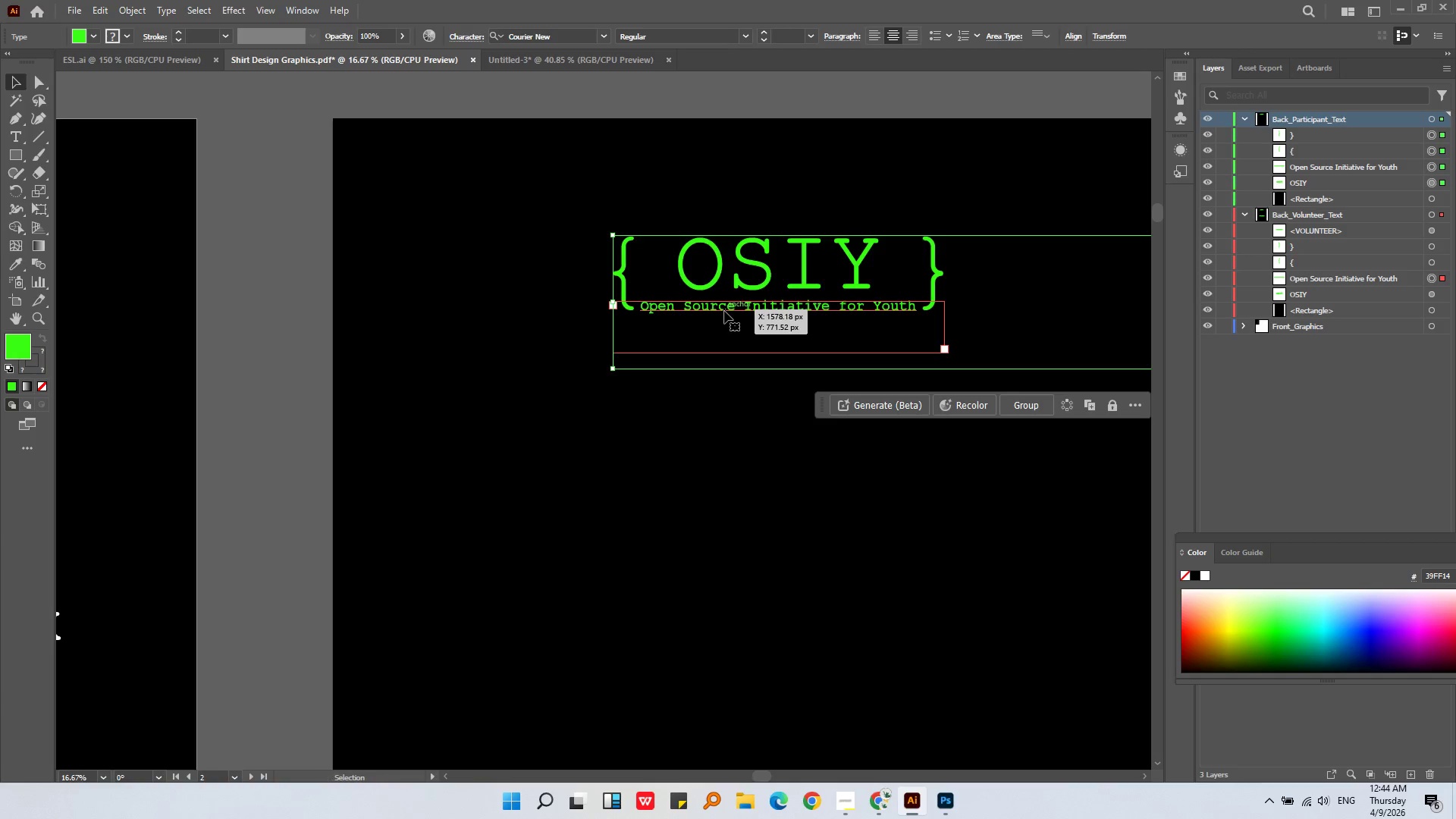 
hold_key(key=ShiftLeft, duration=3.31)
left_click([626, 266])
 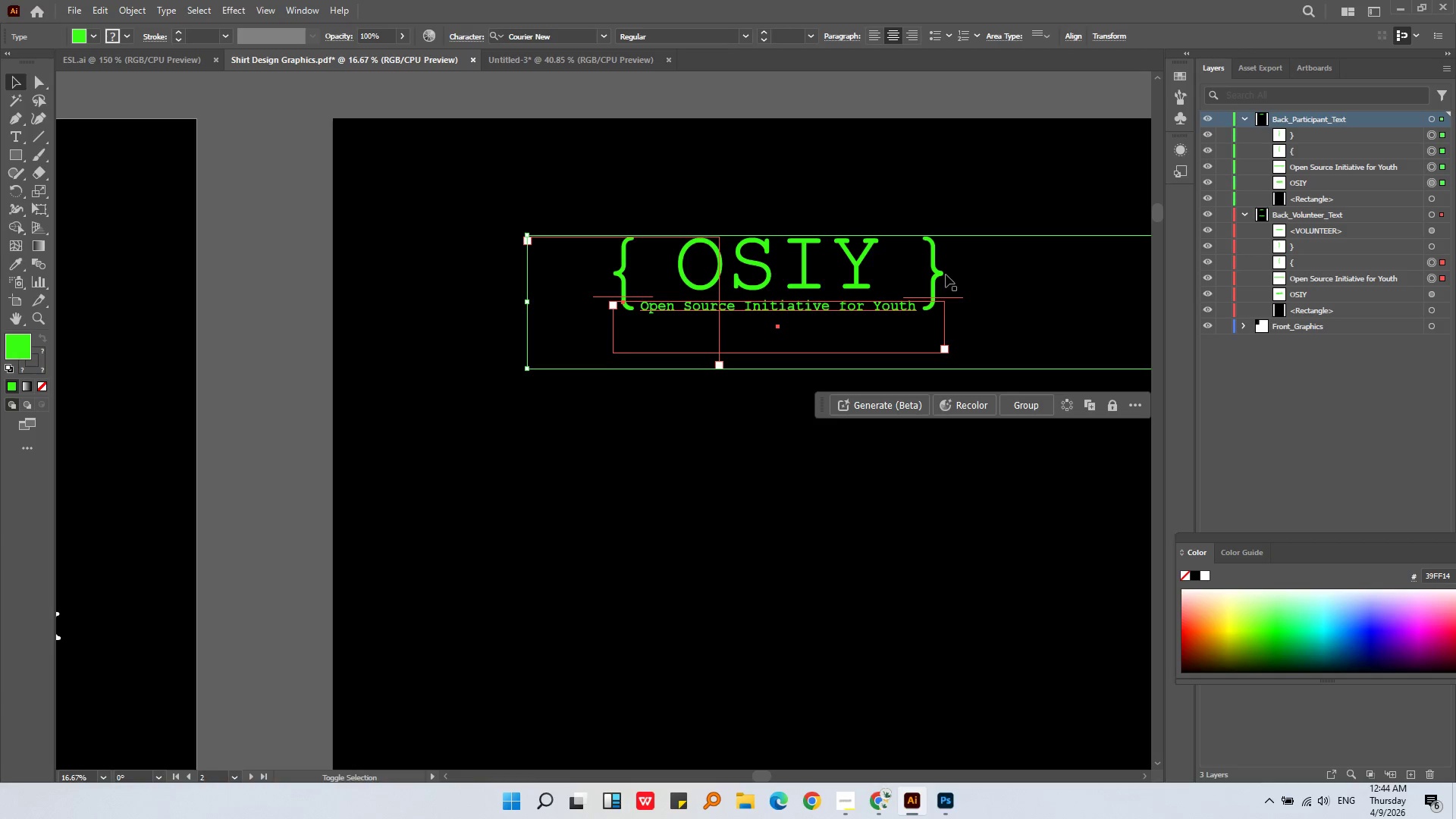 
left_click([940, 275])
 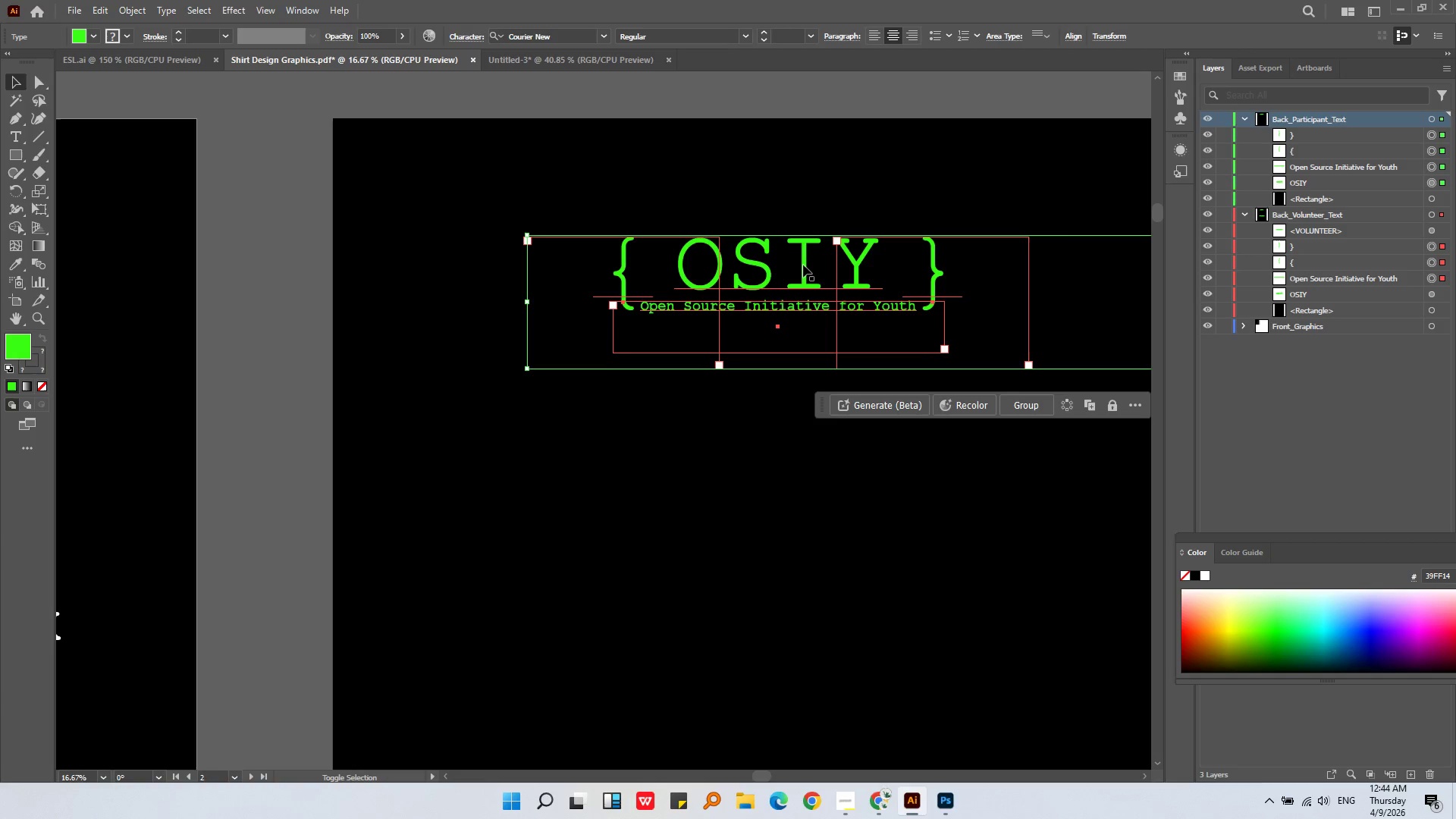 
left_click([803, 265])
 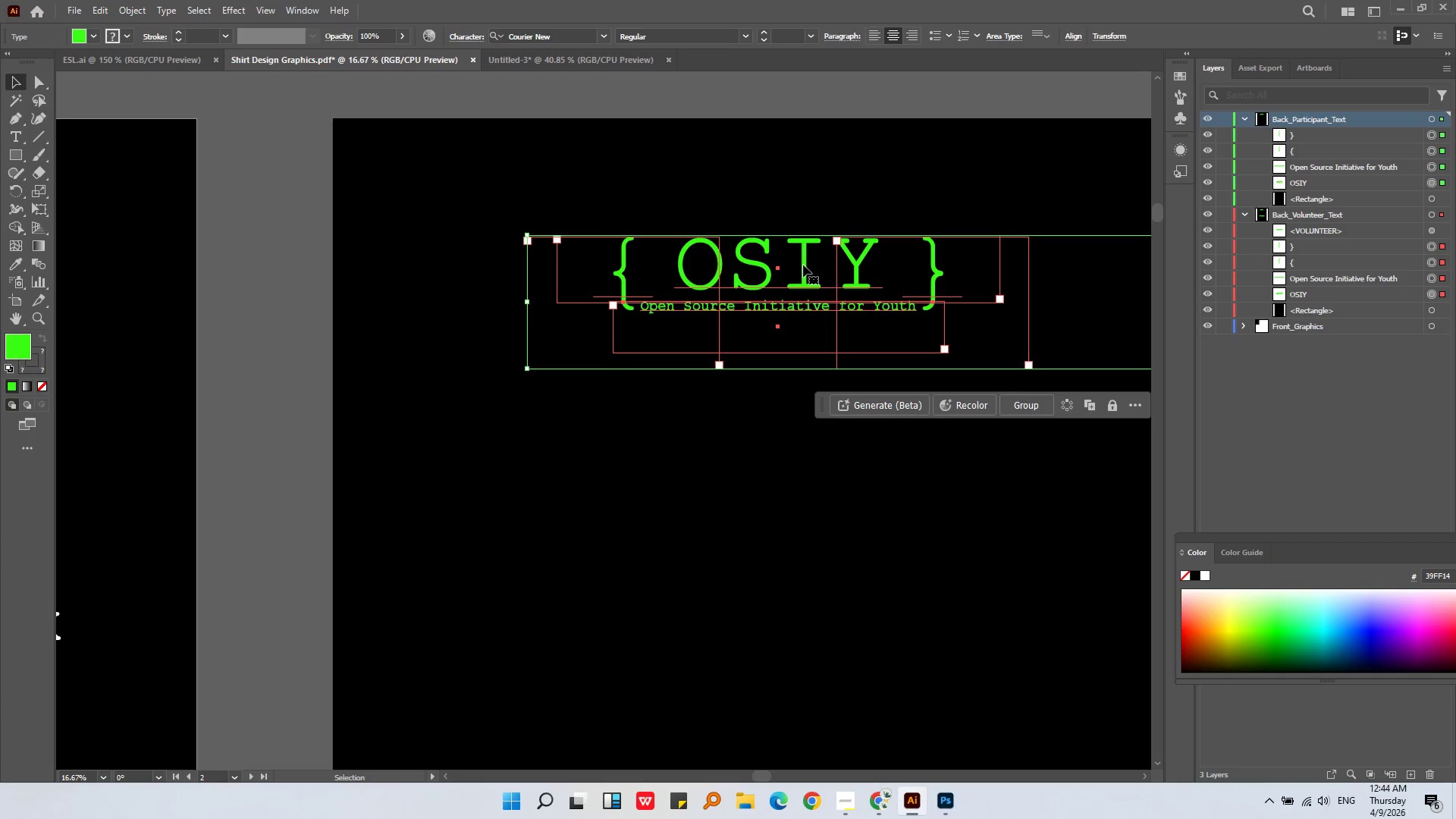 
key(Alt+AltLeft)
 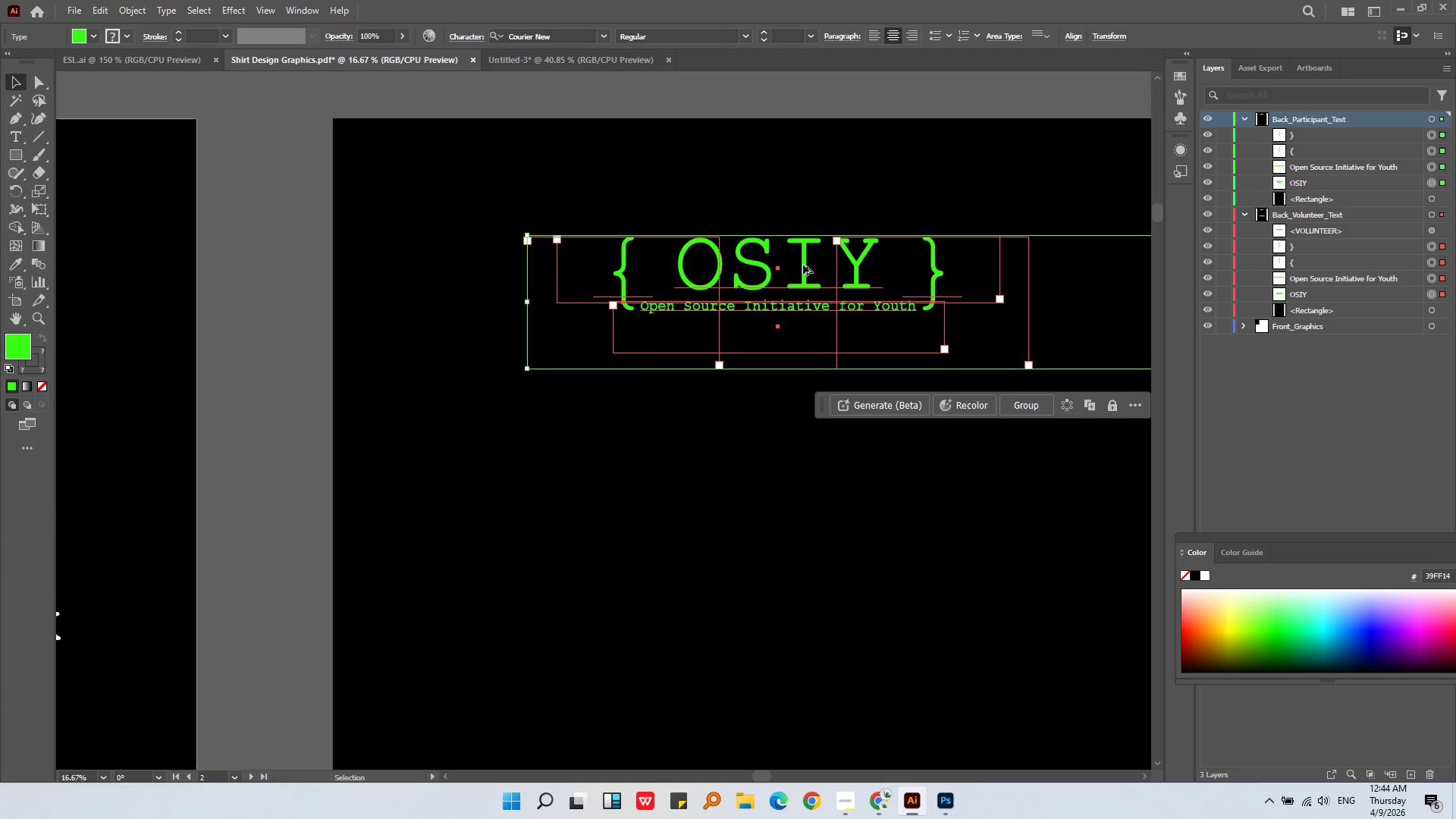 
scroll: coordinate [803, 265], scroll_direction: down, amount: 3.0
 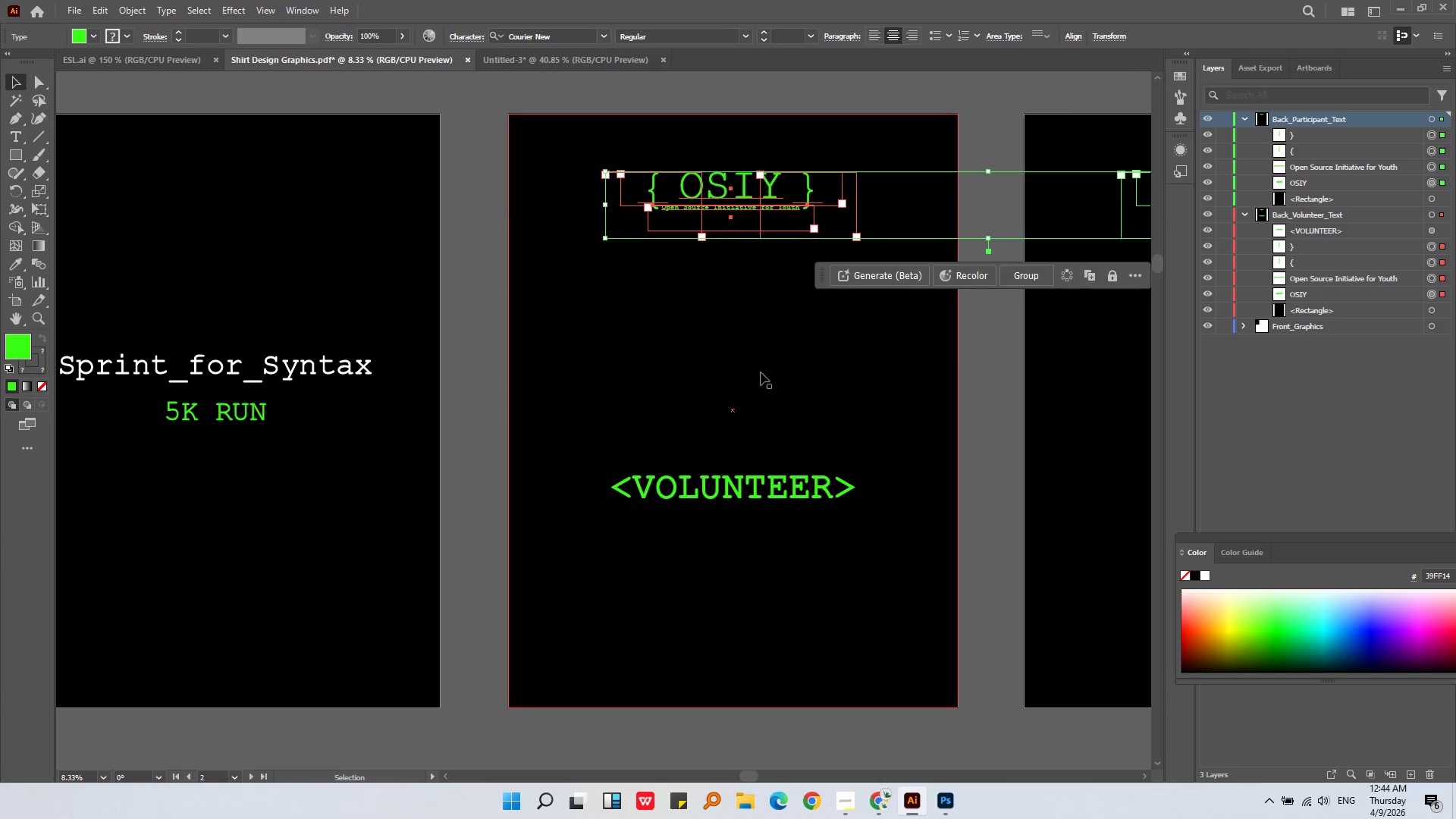 
hold_key(key=ShiftLeft, duration=0.67)
left_click([753, 497])
 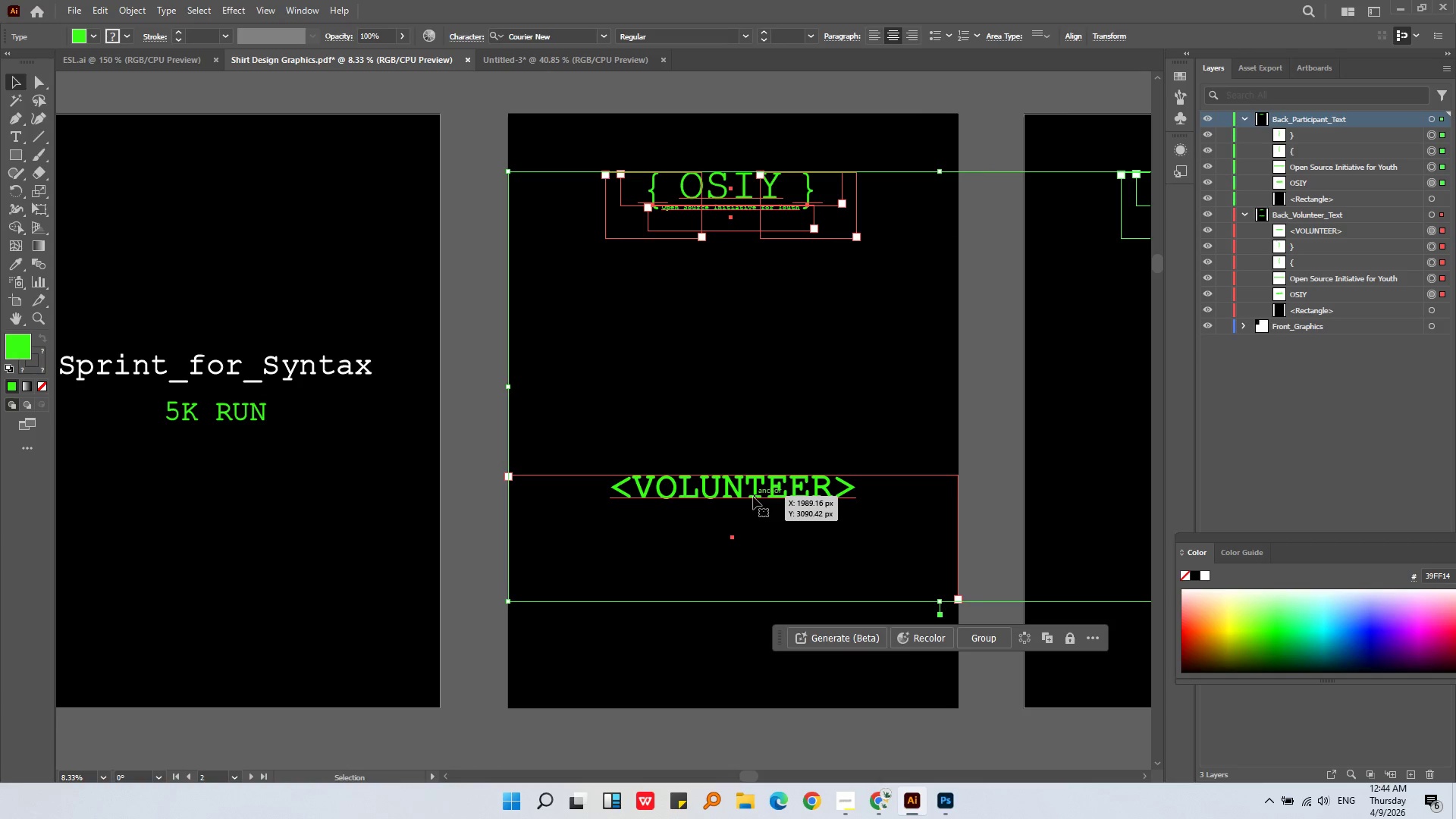 
key(Alt+AltLeft)
 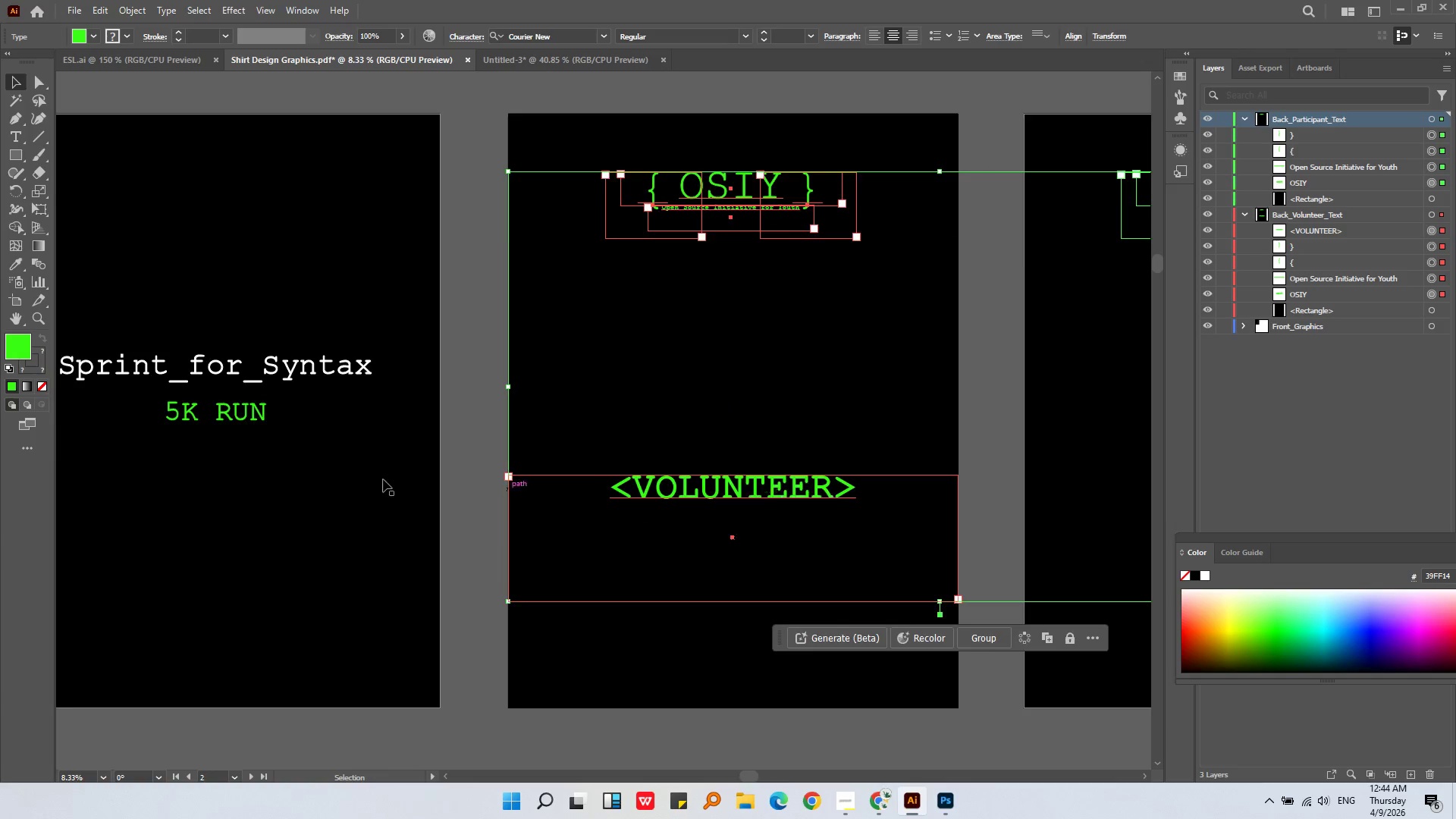 
hold_key(key=ShiftLeft, duration=1.14)
 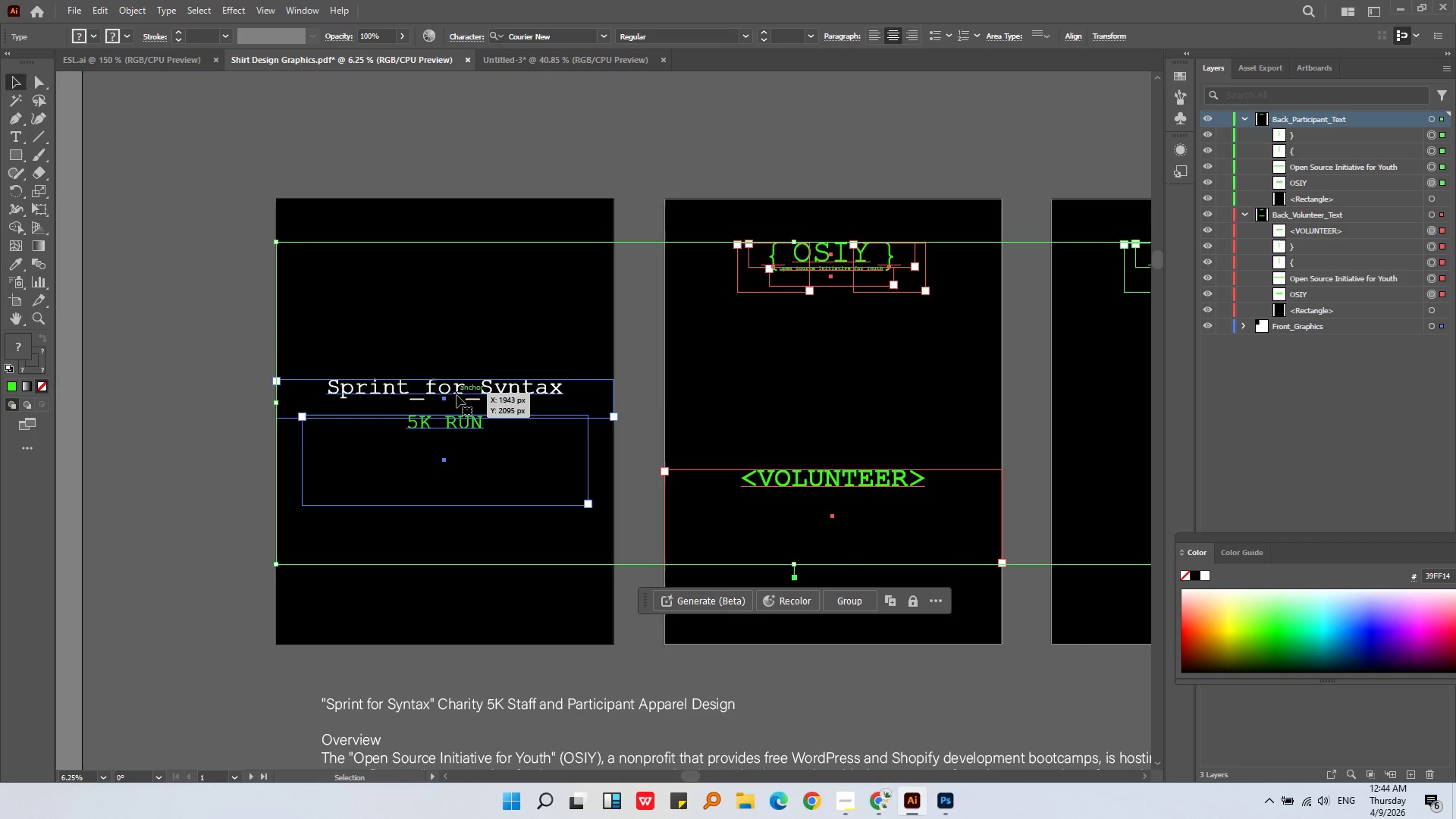 
scroll: coordinate [330, 476], scroll_direction: down, amount: 1.0
 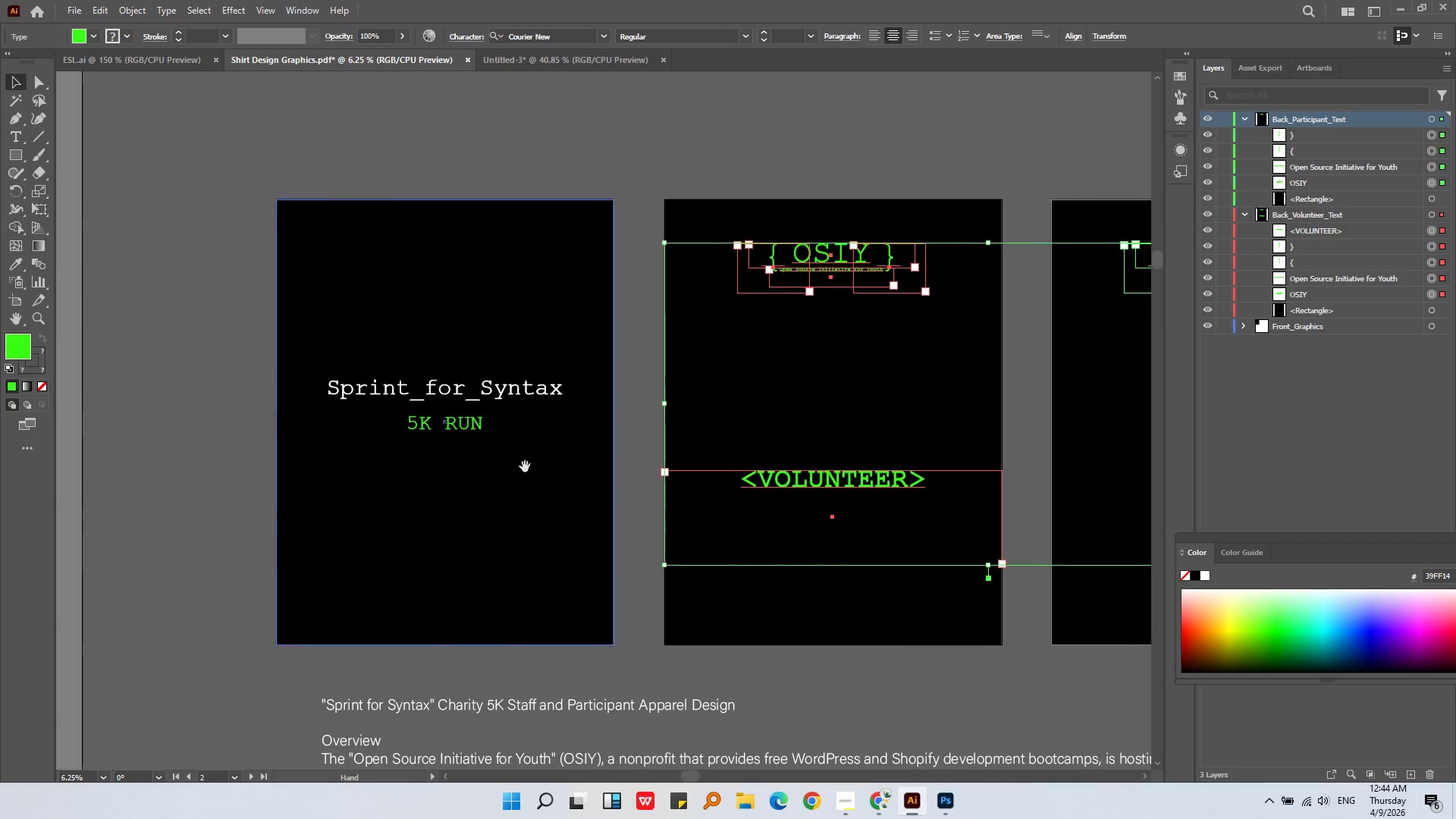 
double_click([457, 395])
 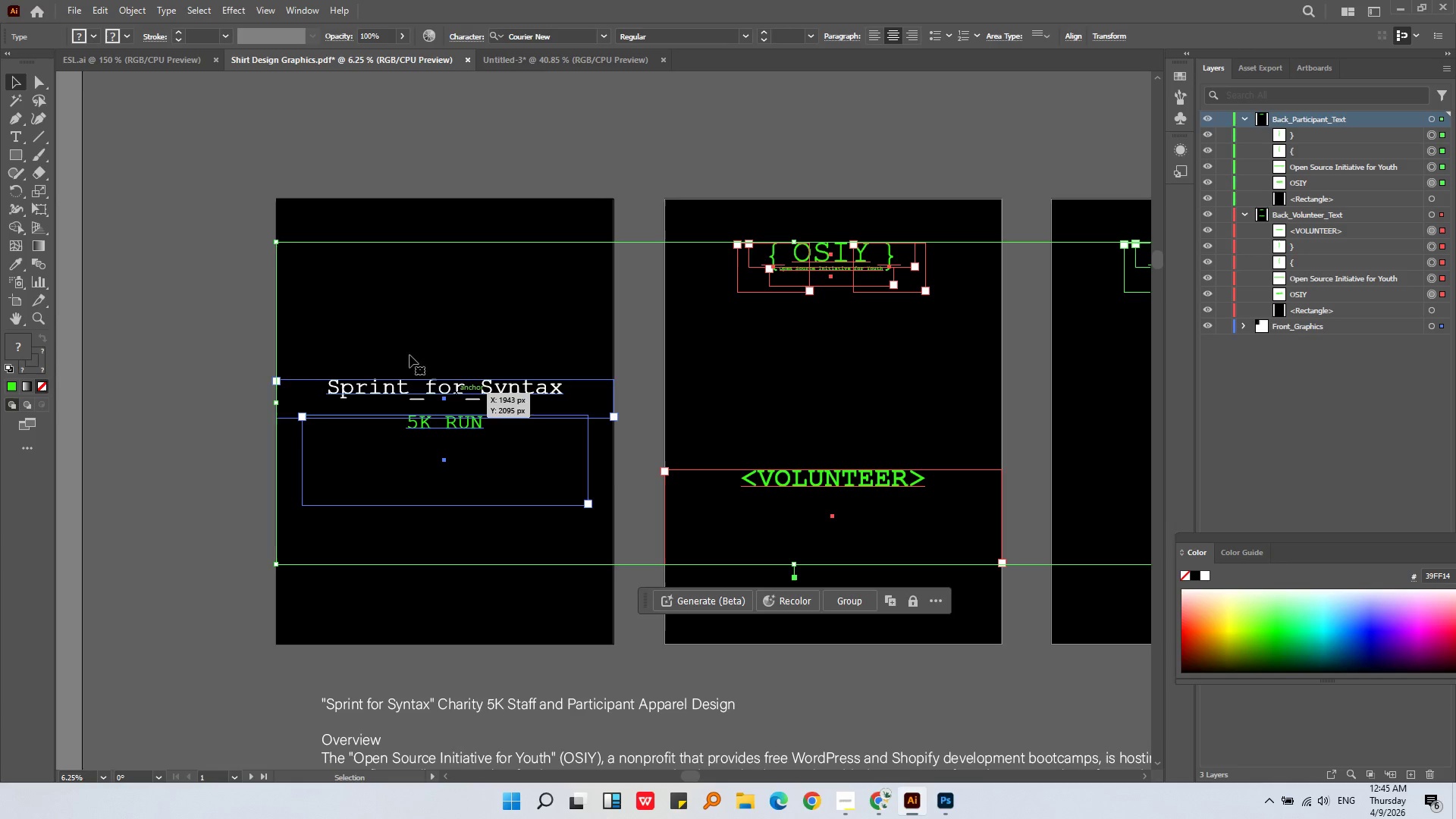 
wait(7.25)
 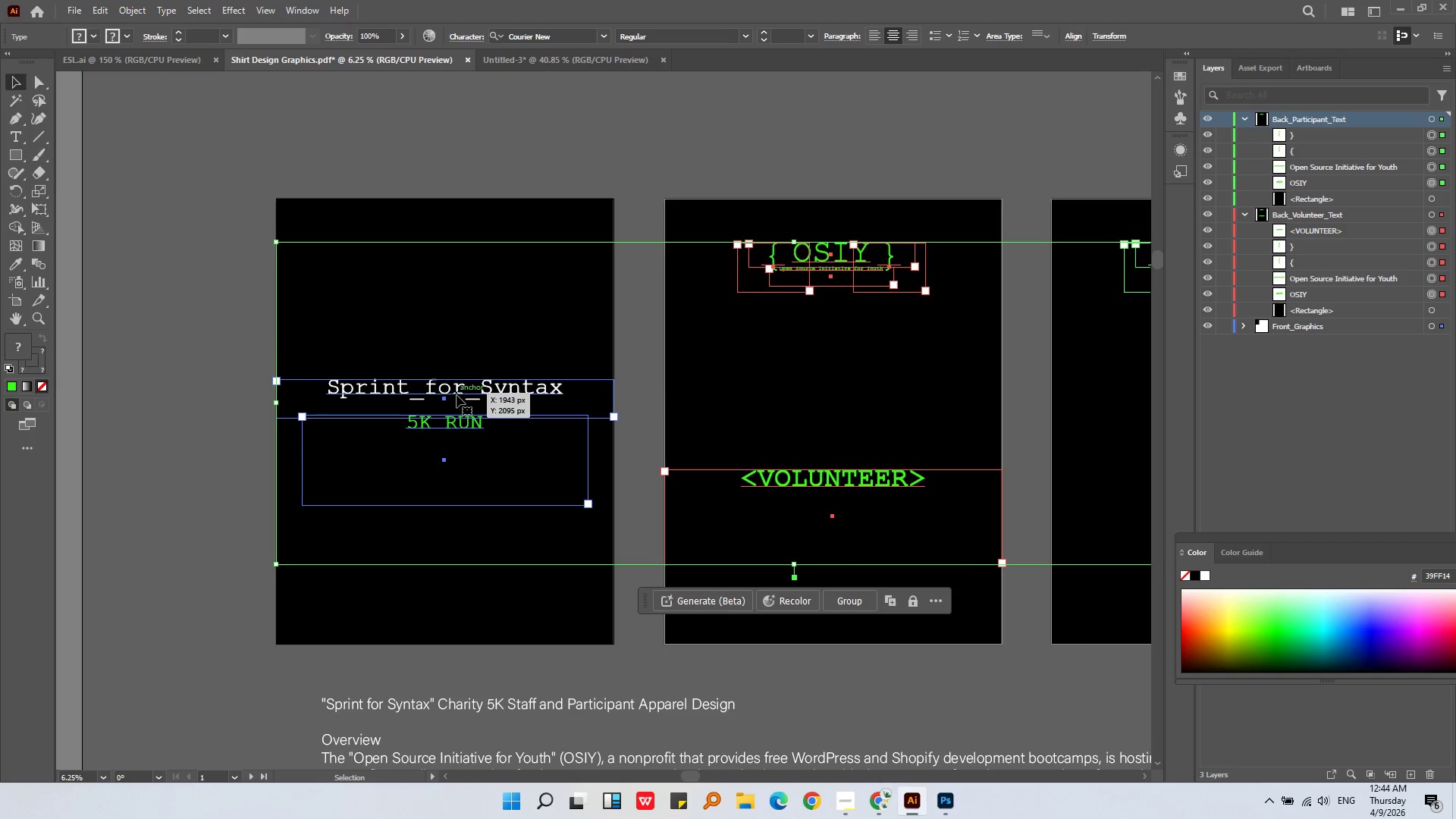 
left_click([174, 13])
 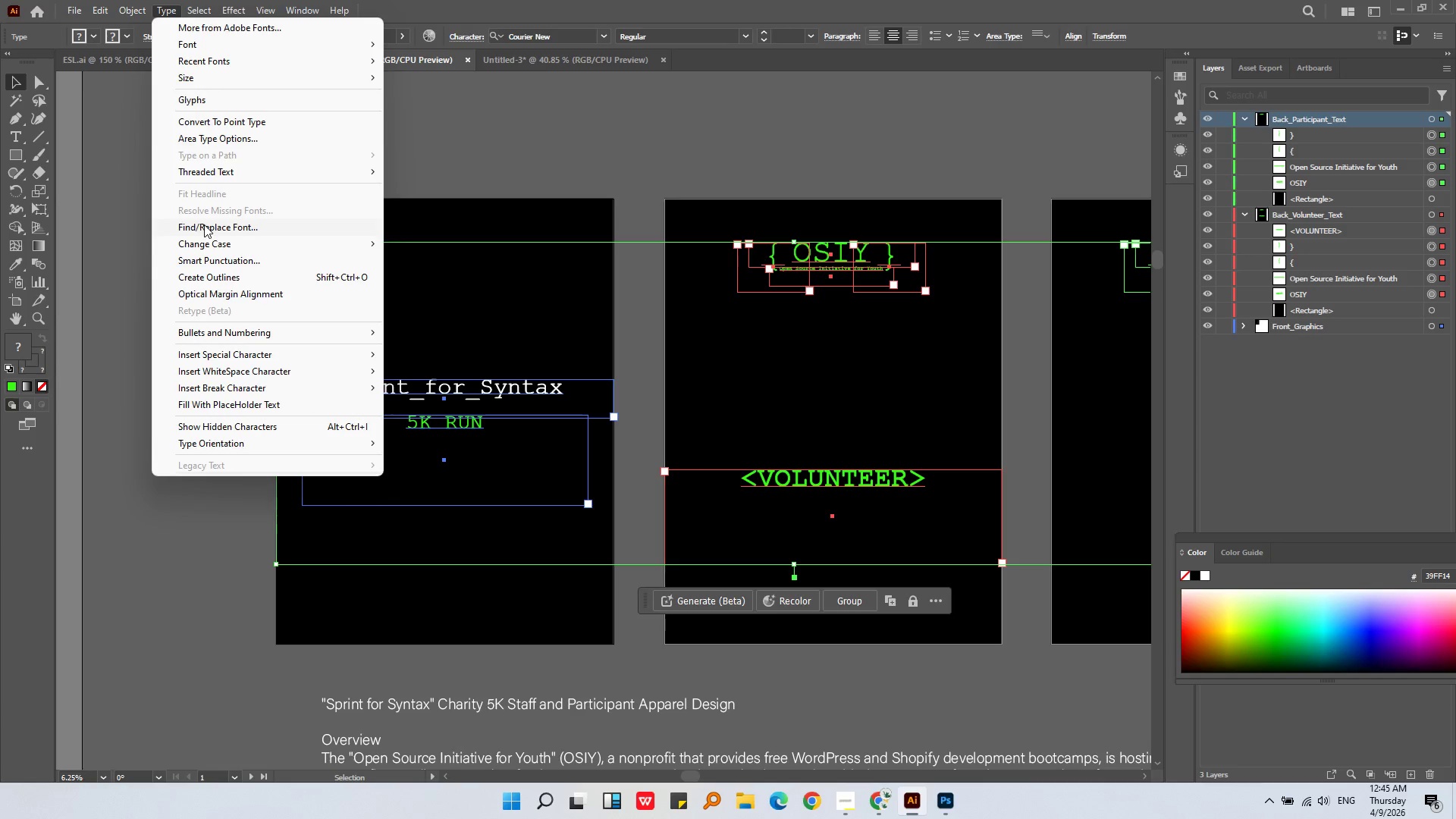 
wait(5.77)
 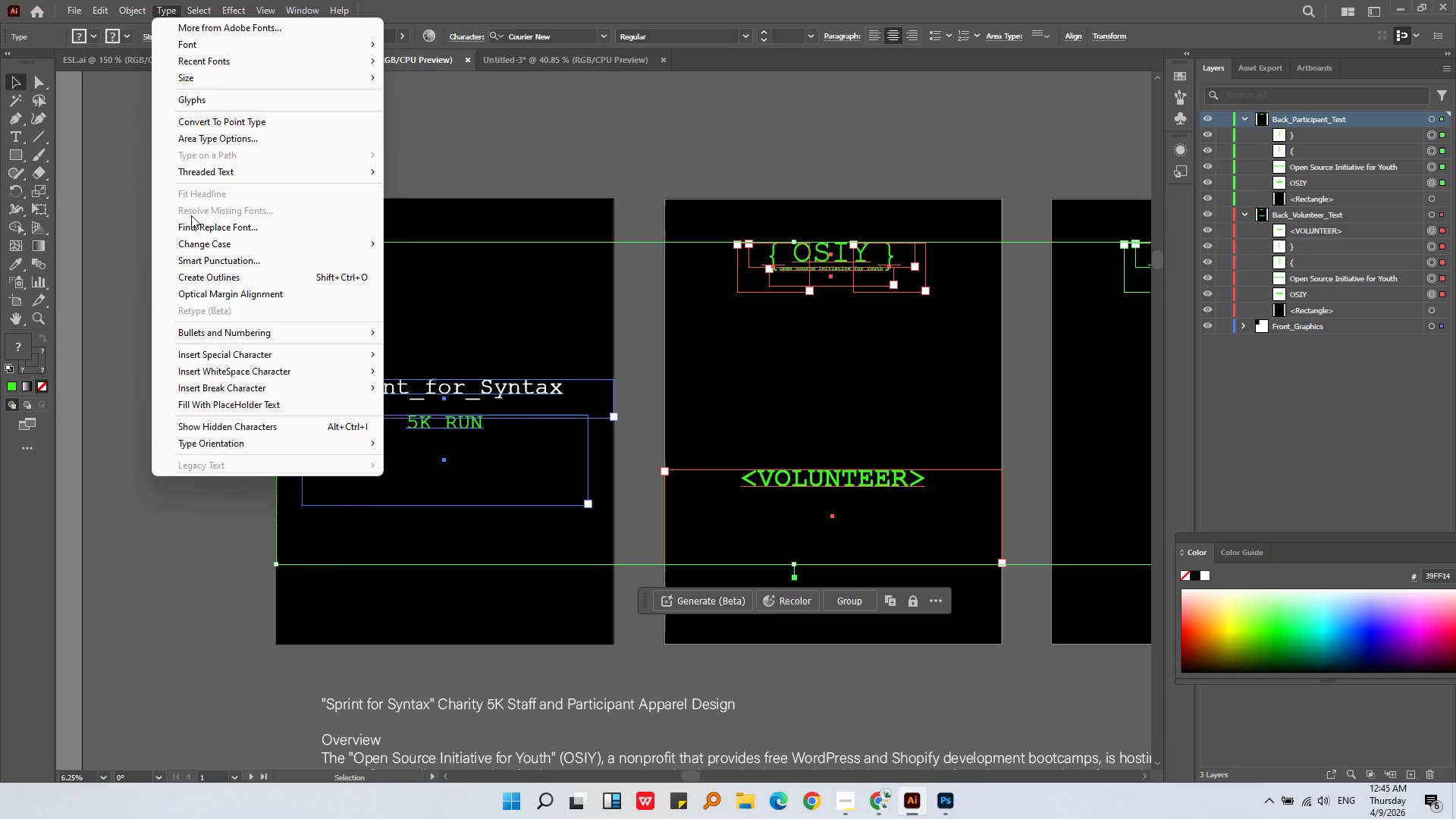 
left_click([214, 274])
 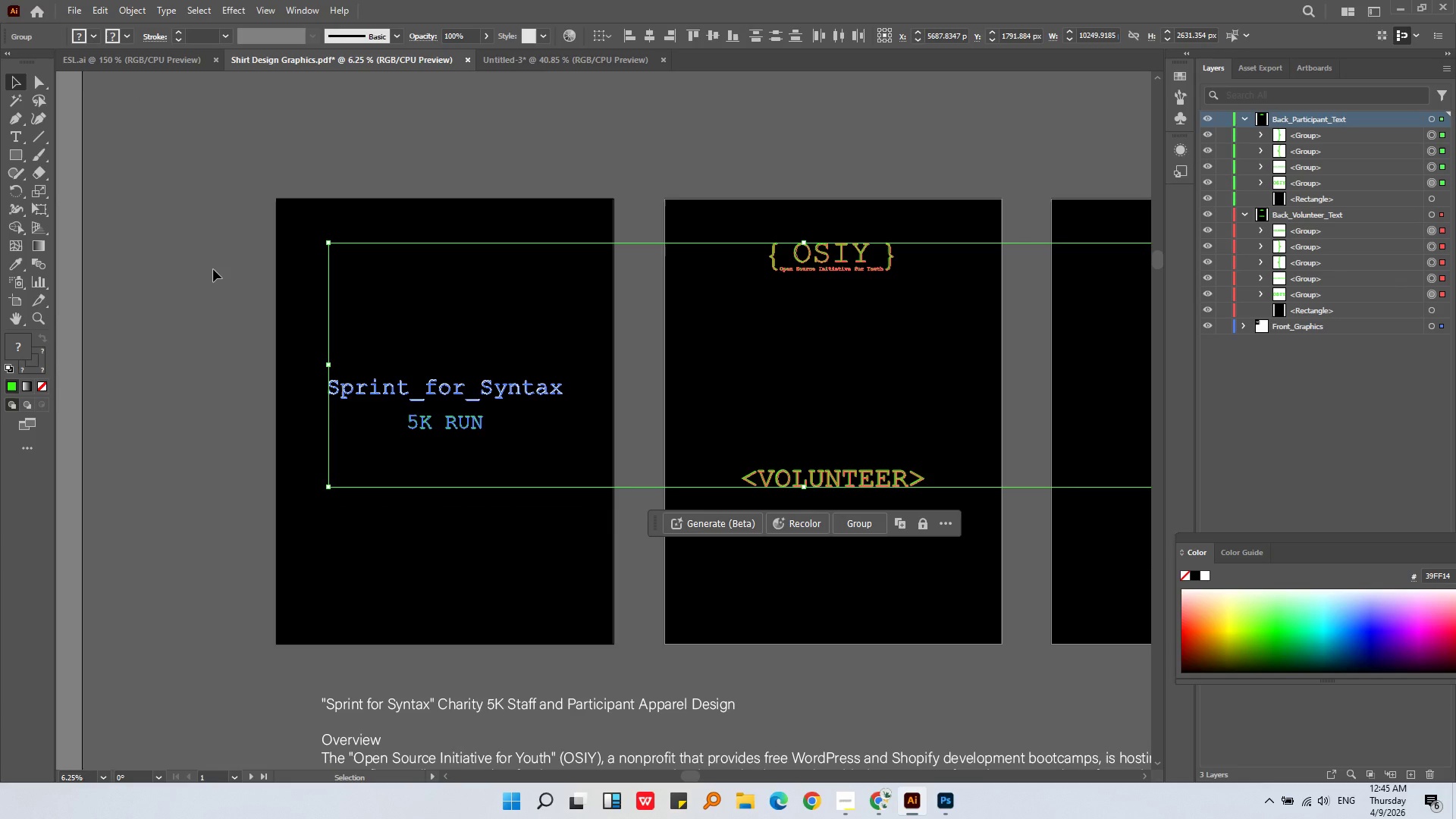 
wait(12.47)
 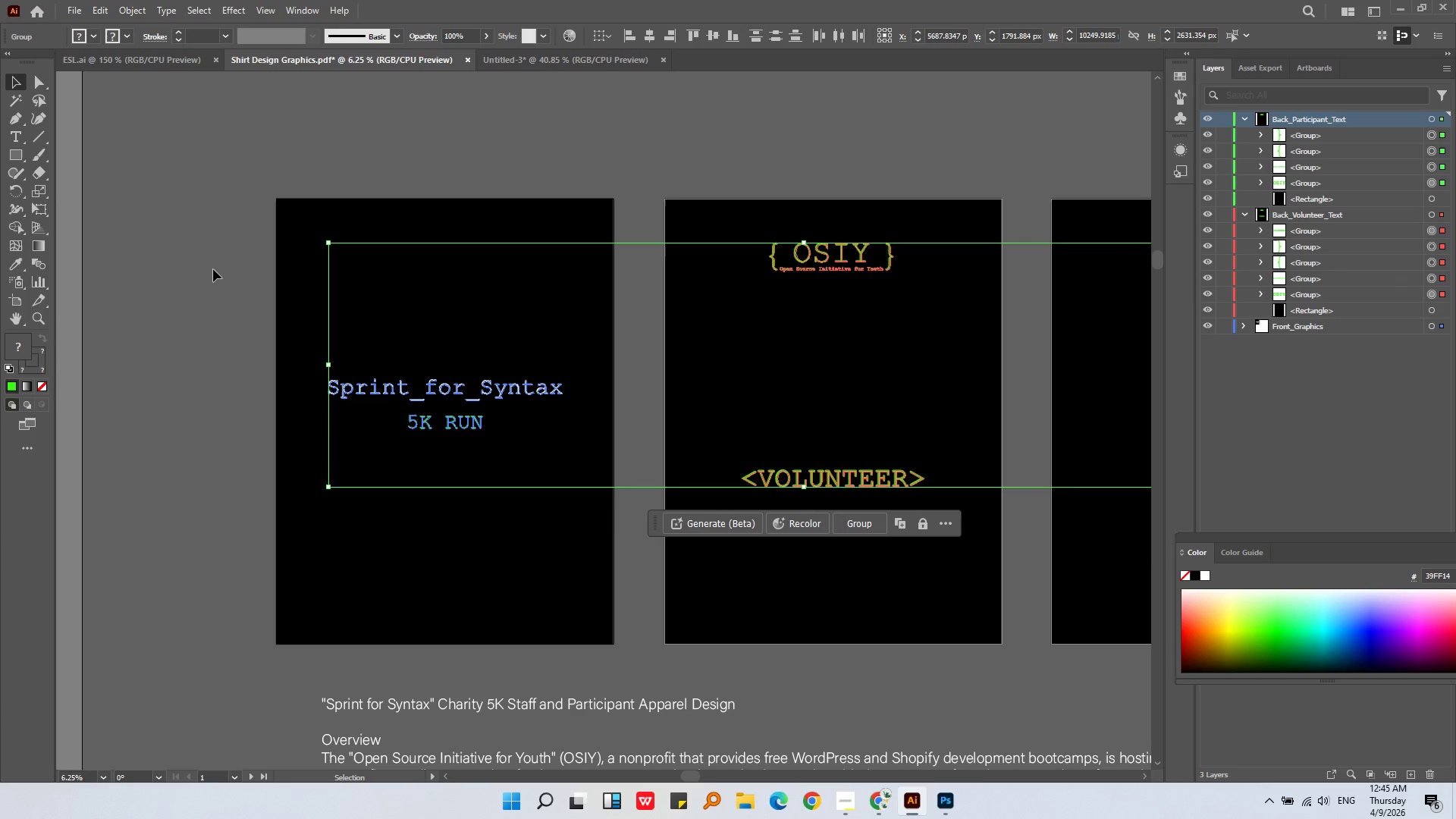 
left_click([135, 346])
 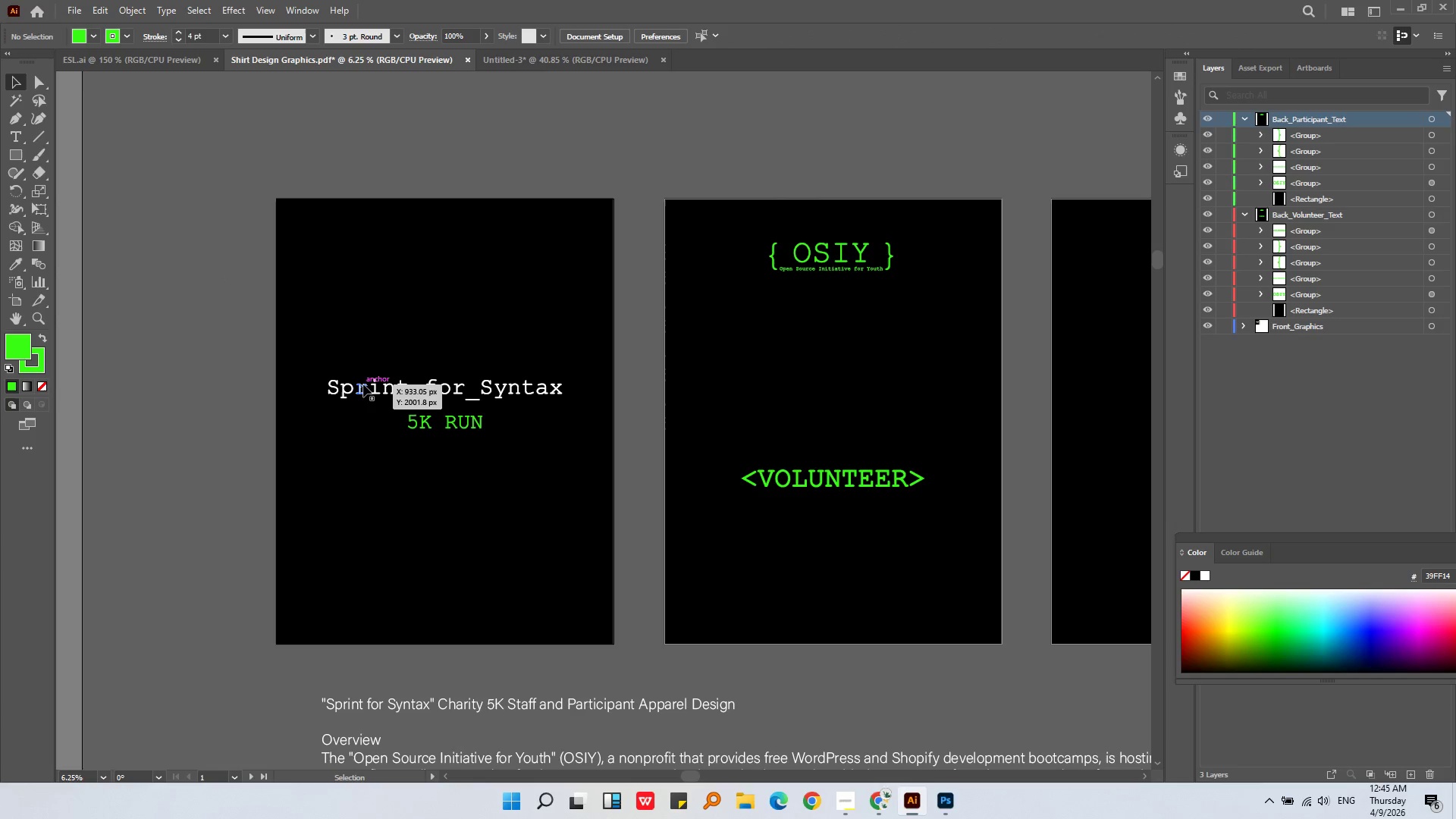 
left_click([363, 384])
 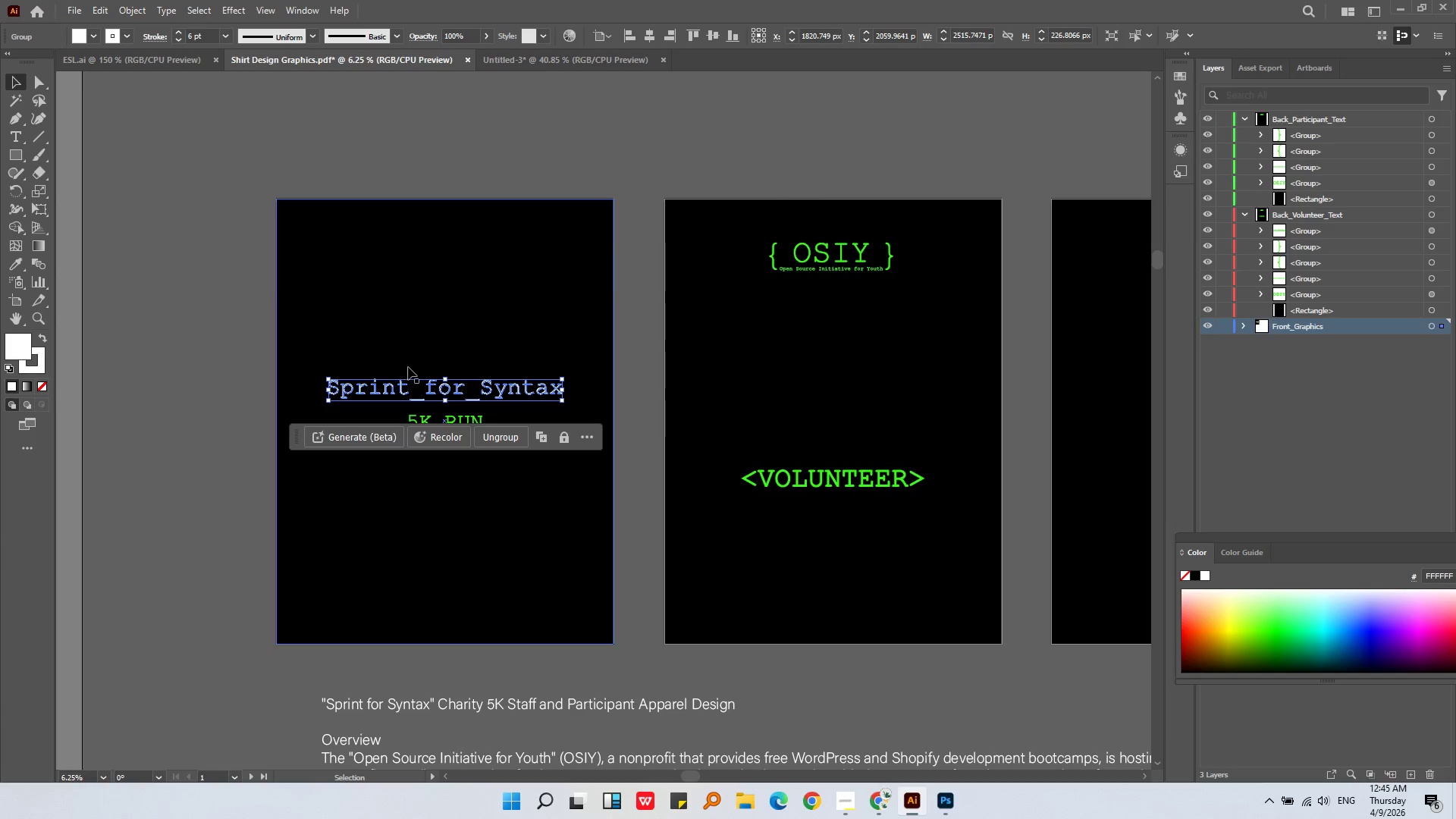 
double_click([431, 388])
 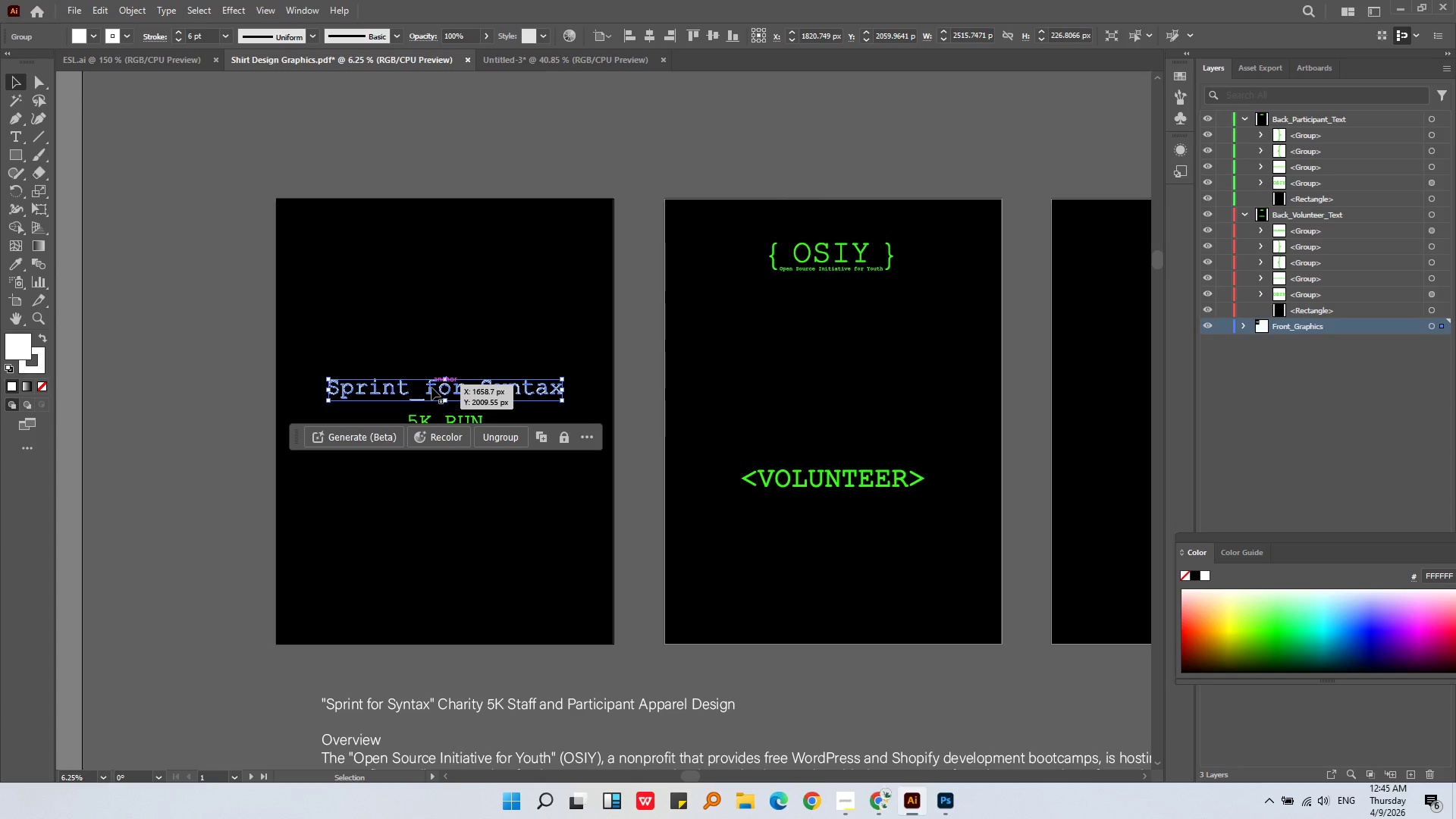 
triple_click([431, 388])
 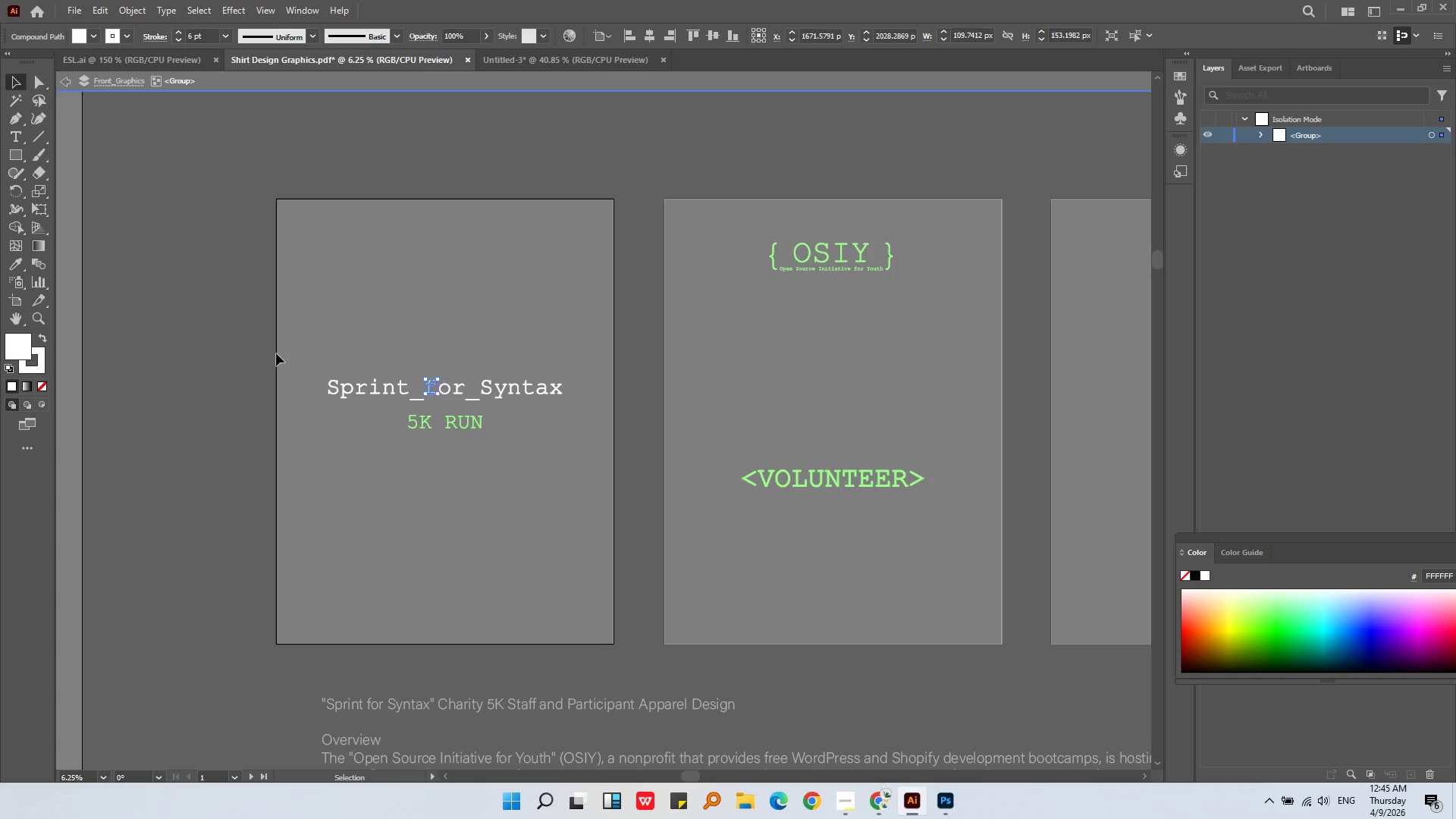 
double_click([269, 352])
 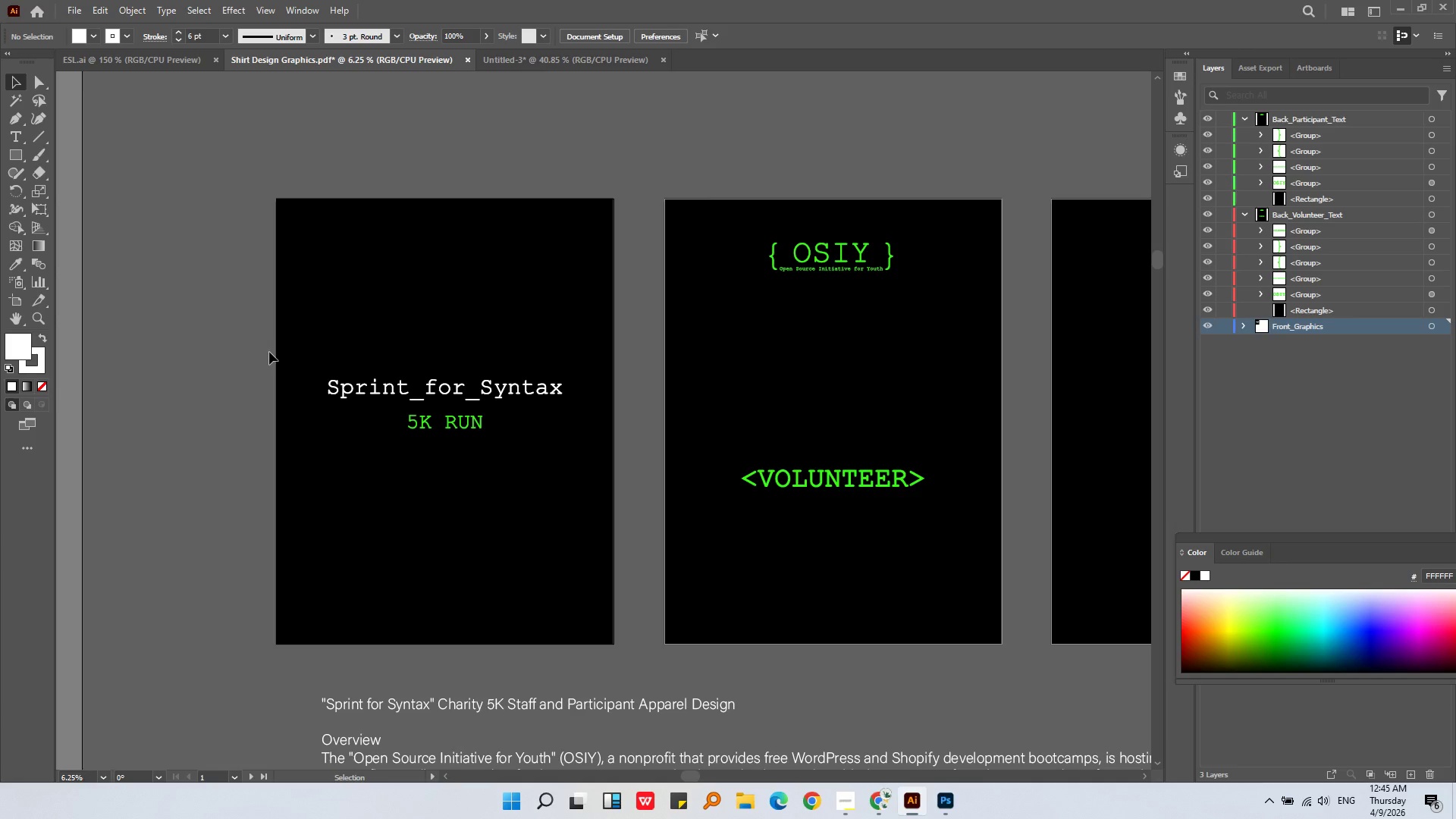 
key(Alt+AltLeft)
 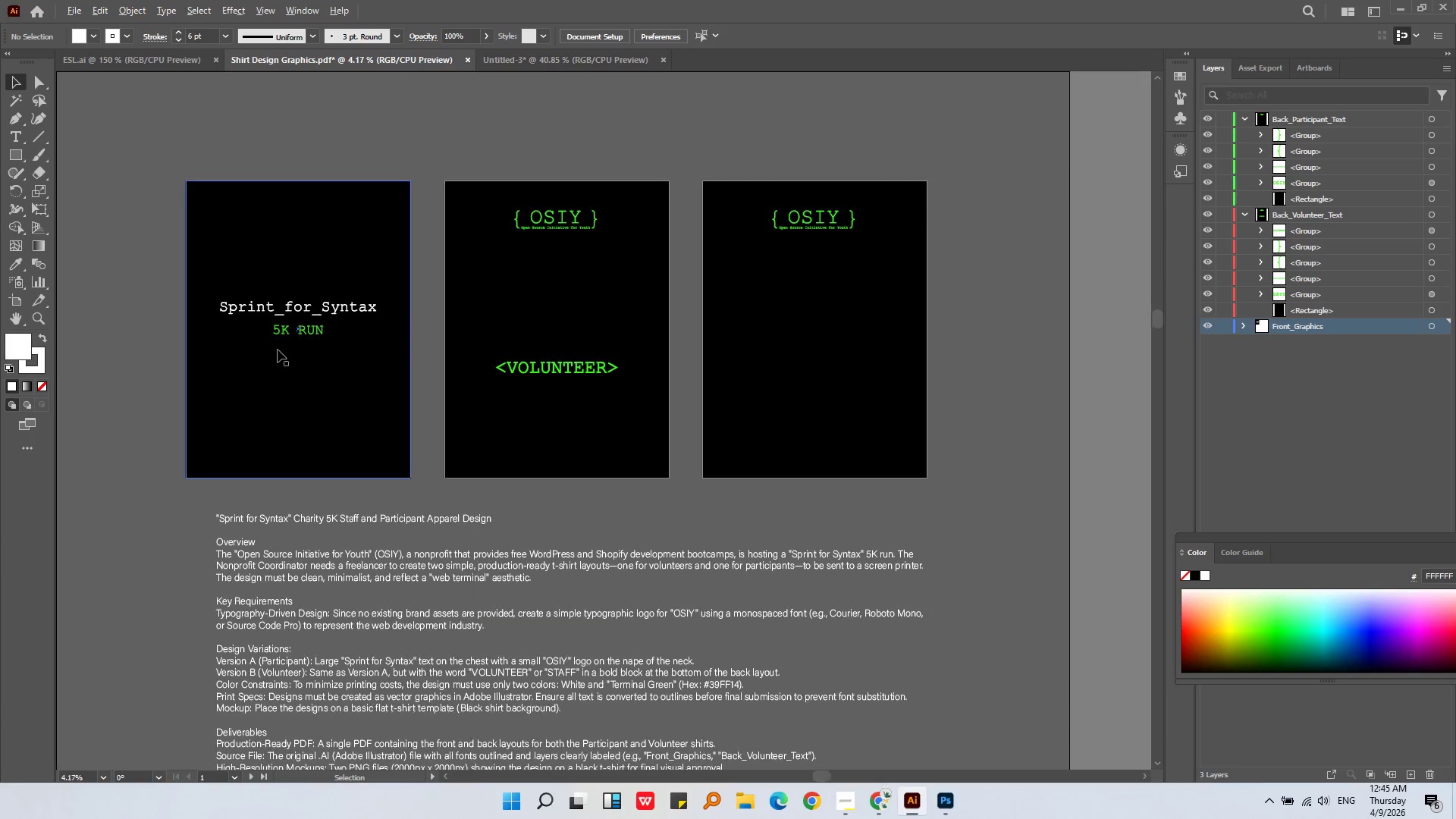 
scroll: coordinate [278, 350], scroll_direction: down, amount: 1.0
 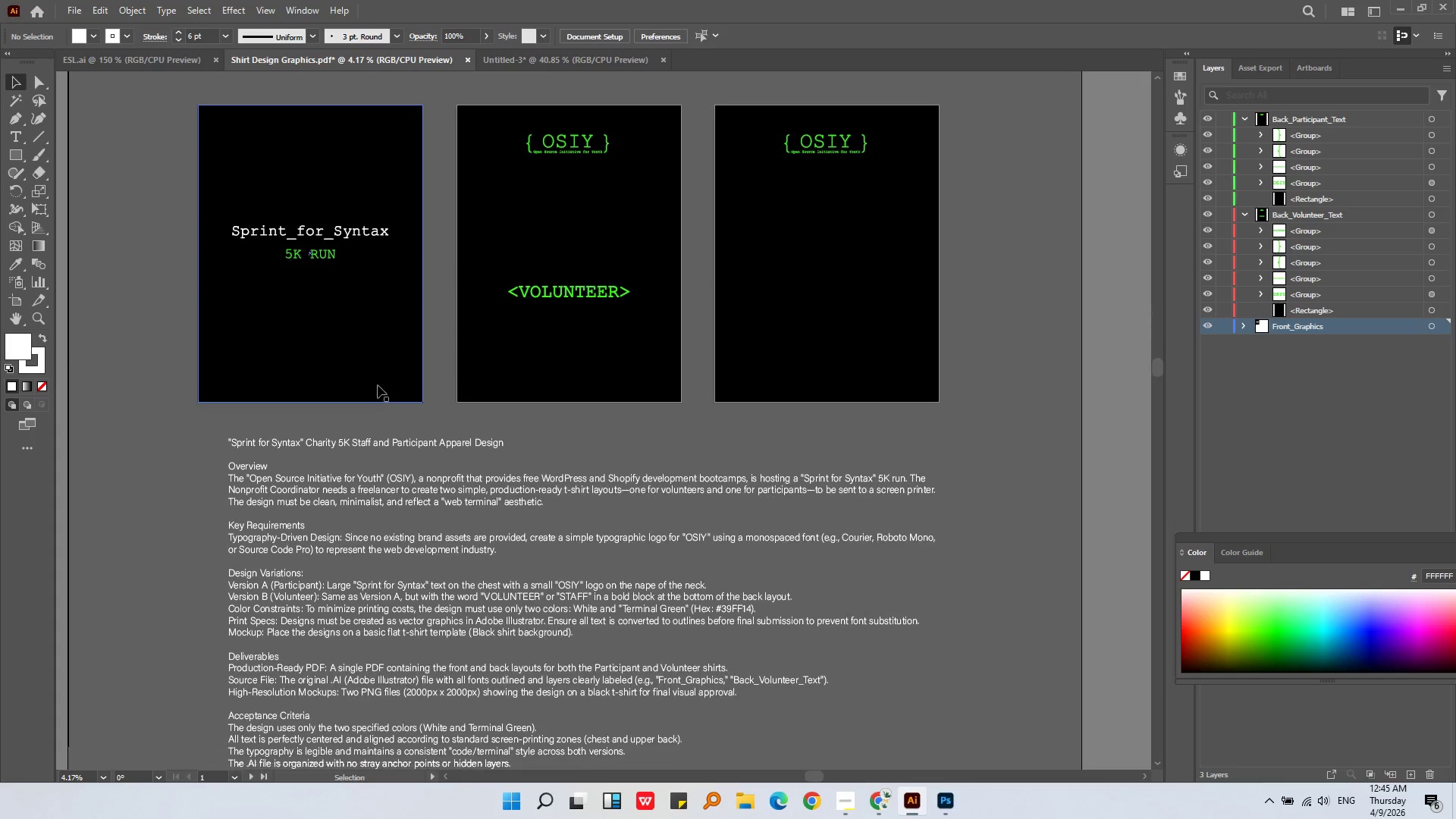 
left_click([442, 493])
 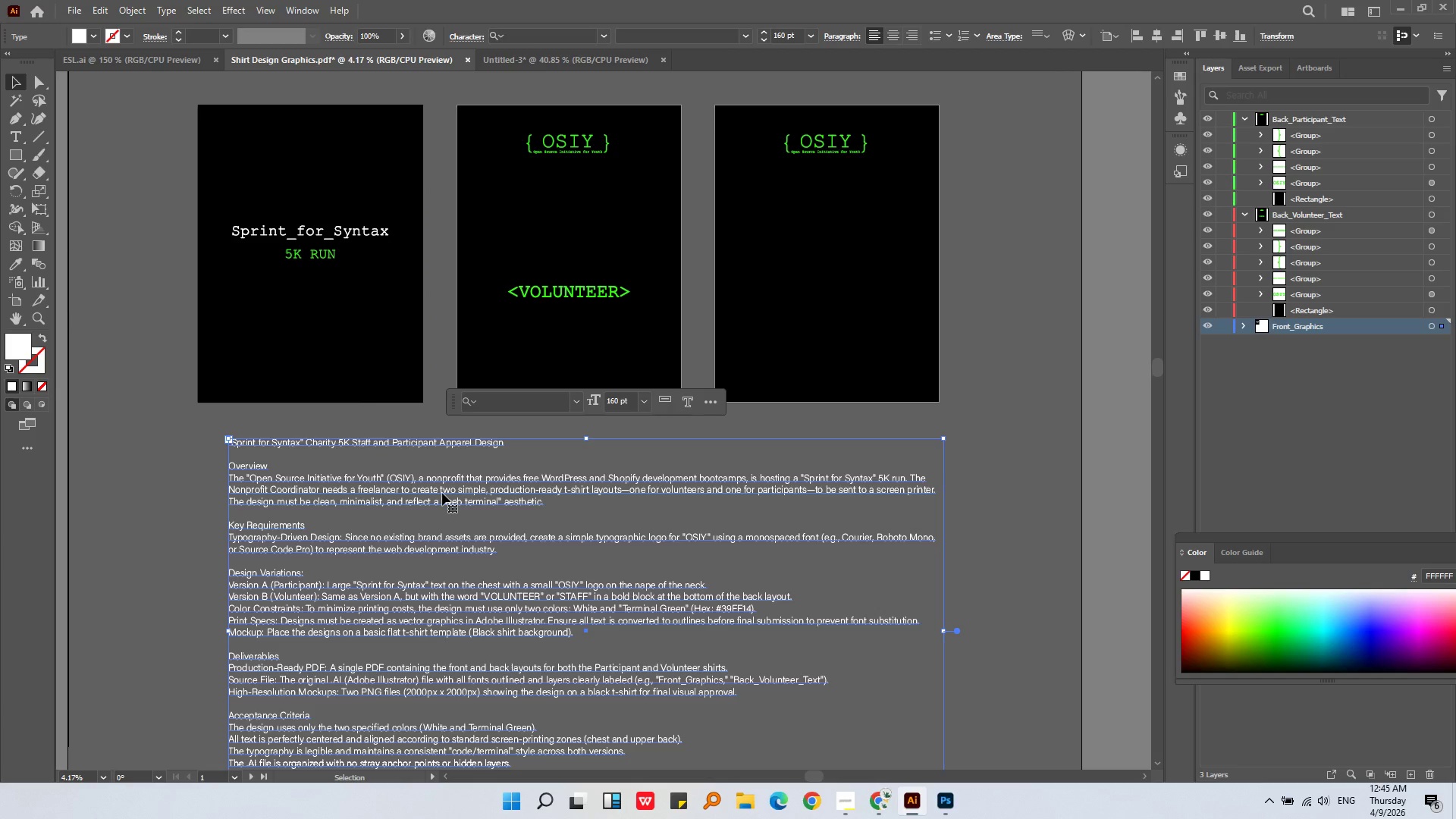 
key(Backspace)
 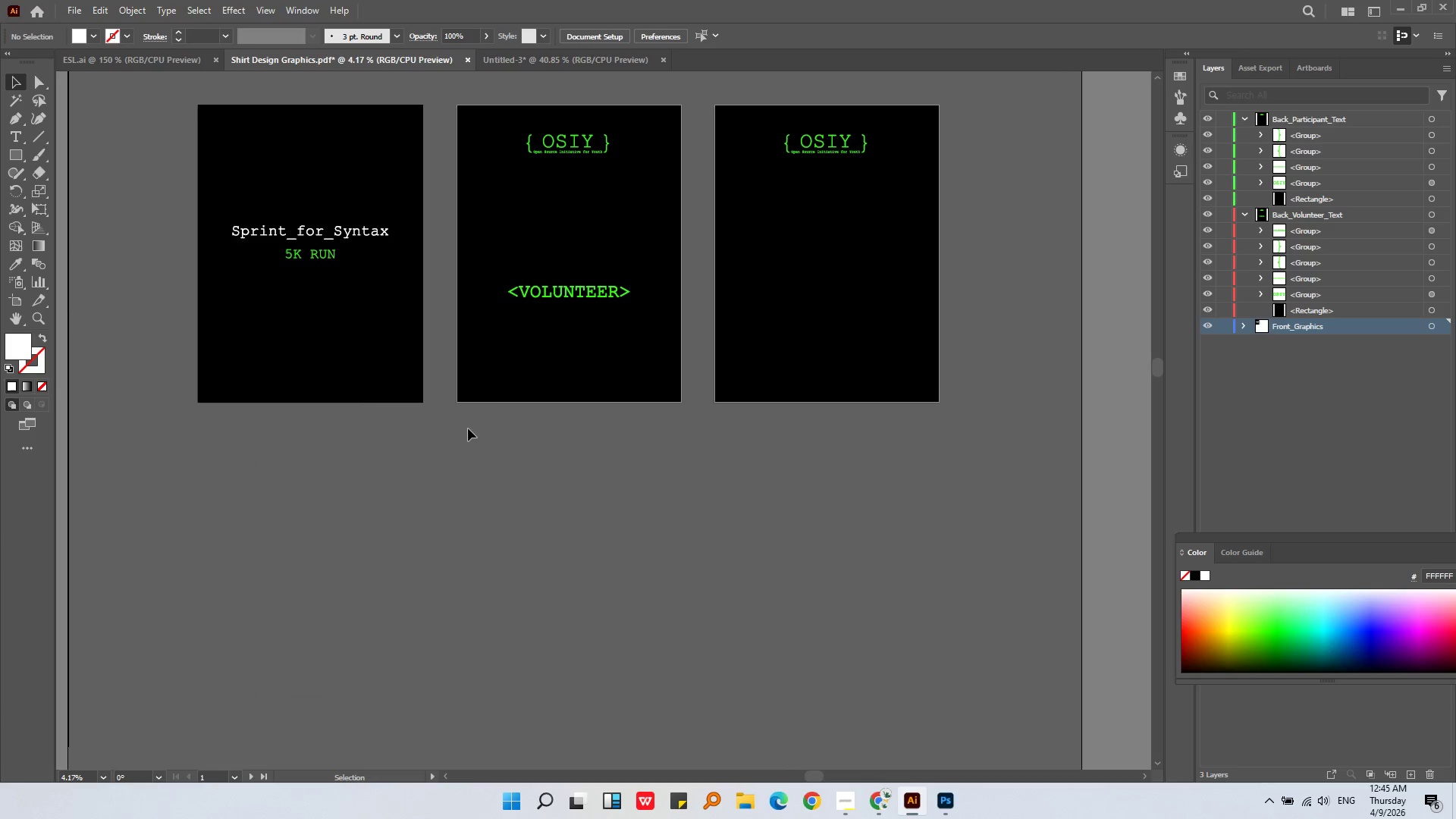 
wait(7.64)
 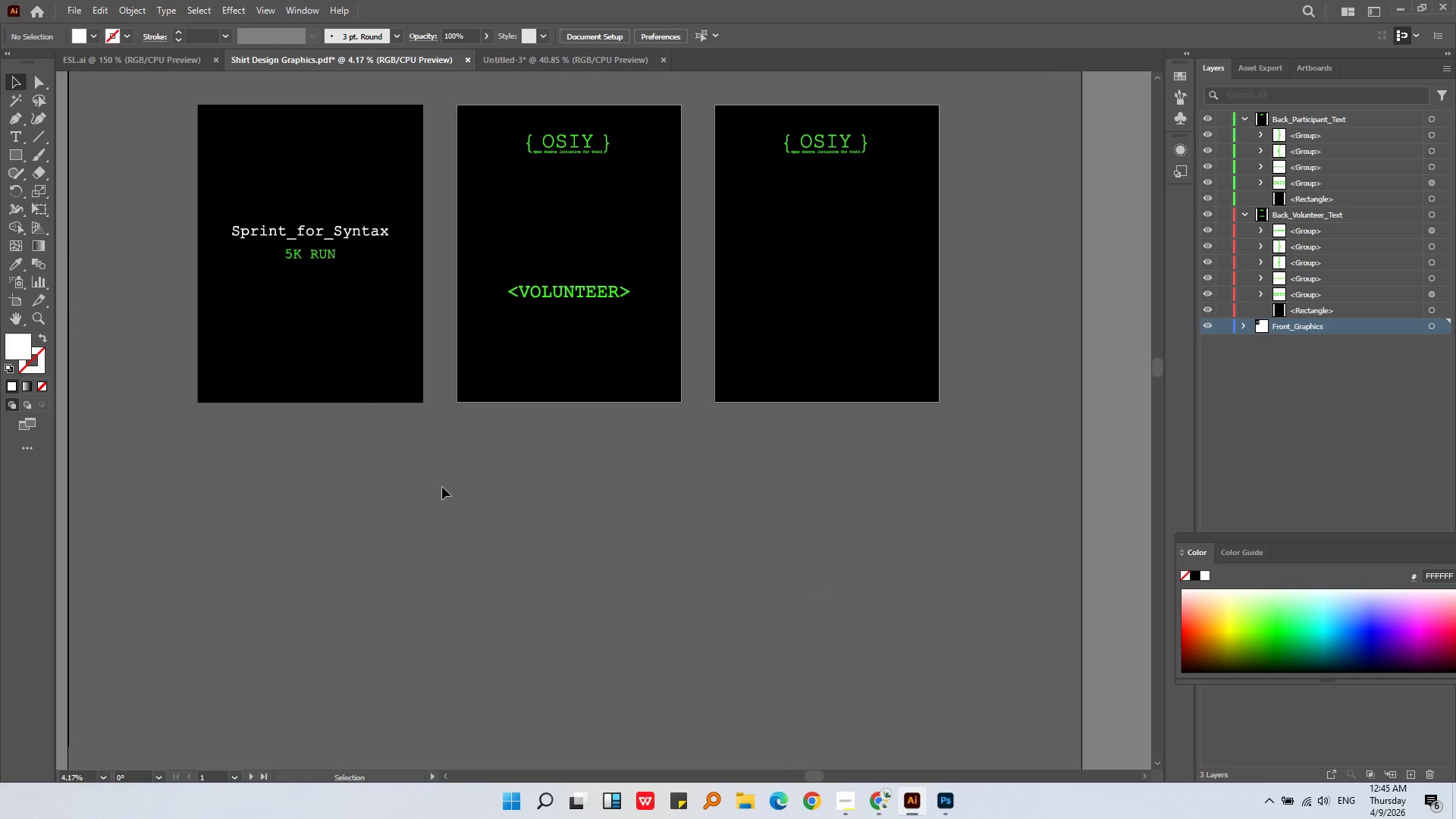 
left_click([851, 803])